 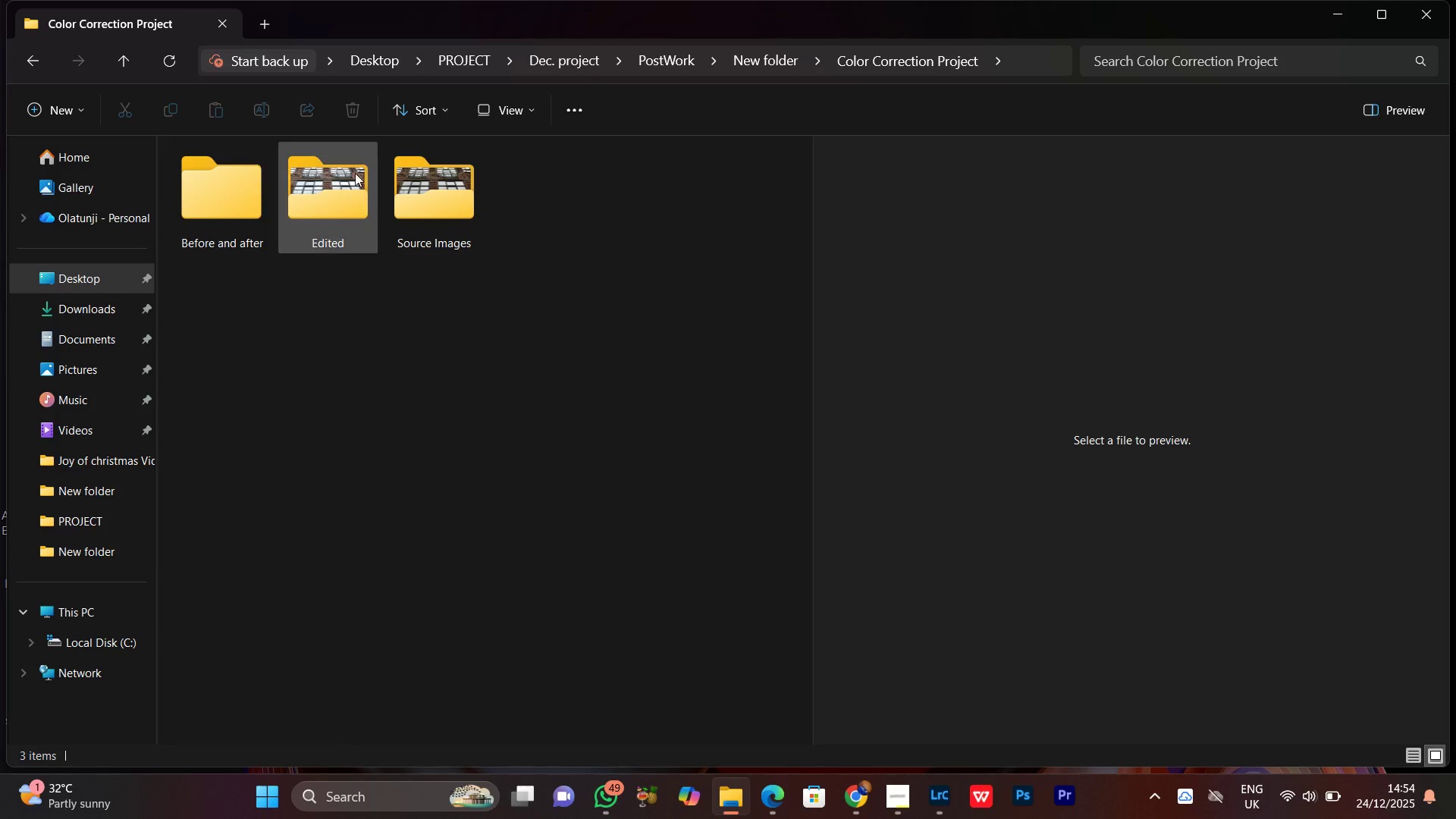 
double_click([334, 201])
 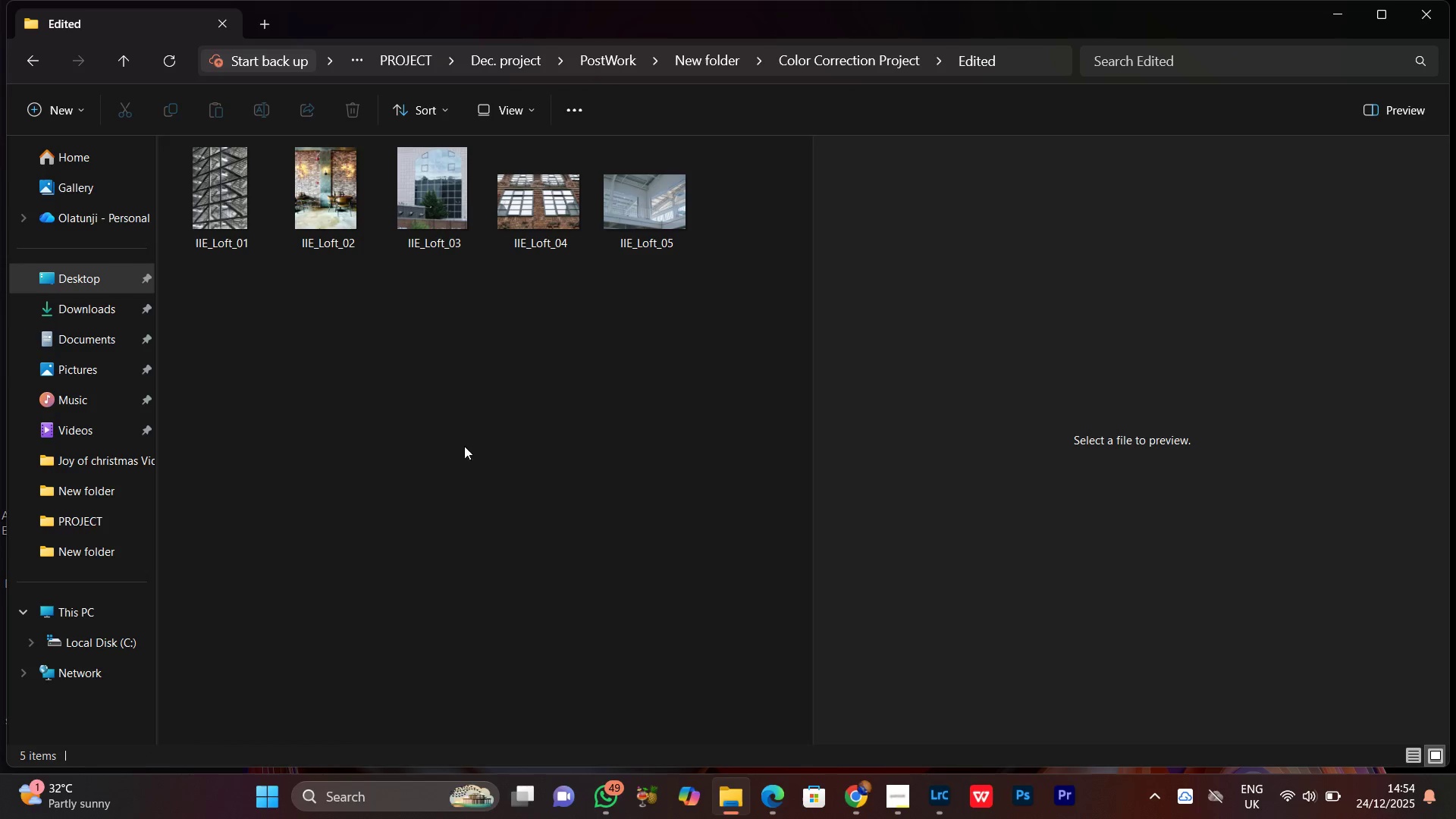 
left_click_drag(start_coordinate=[434, 450], to_coordinate=[415, 421])
 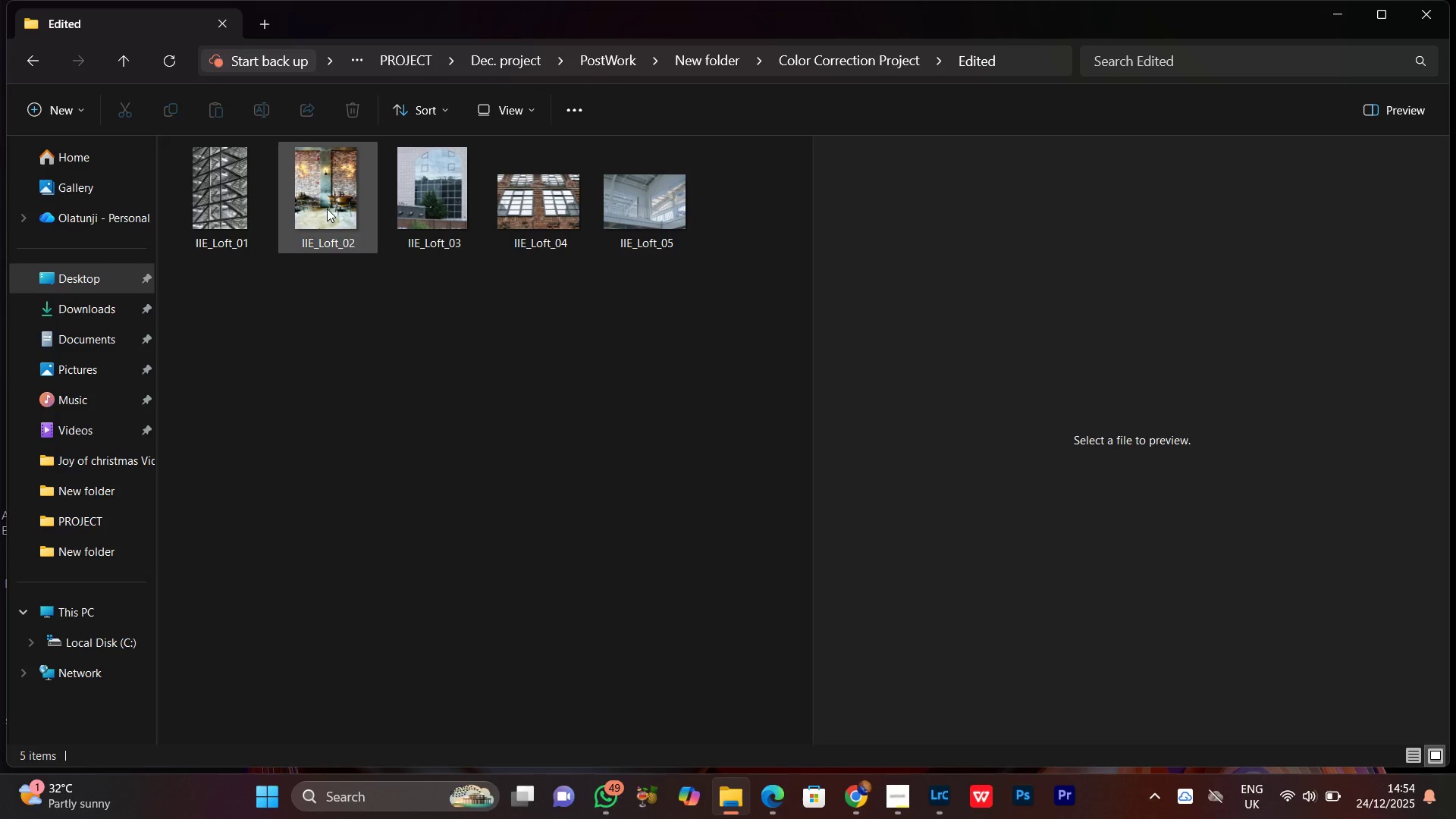 
left_click_drag(start_coordinate=[327, 207], to_coordinate=[327, 203])
 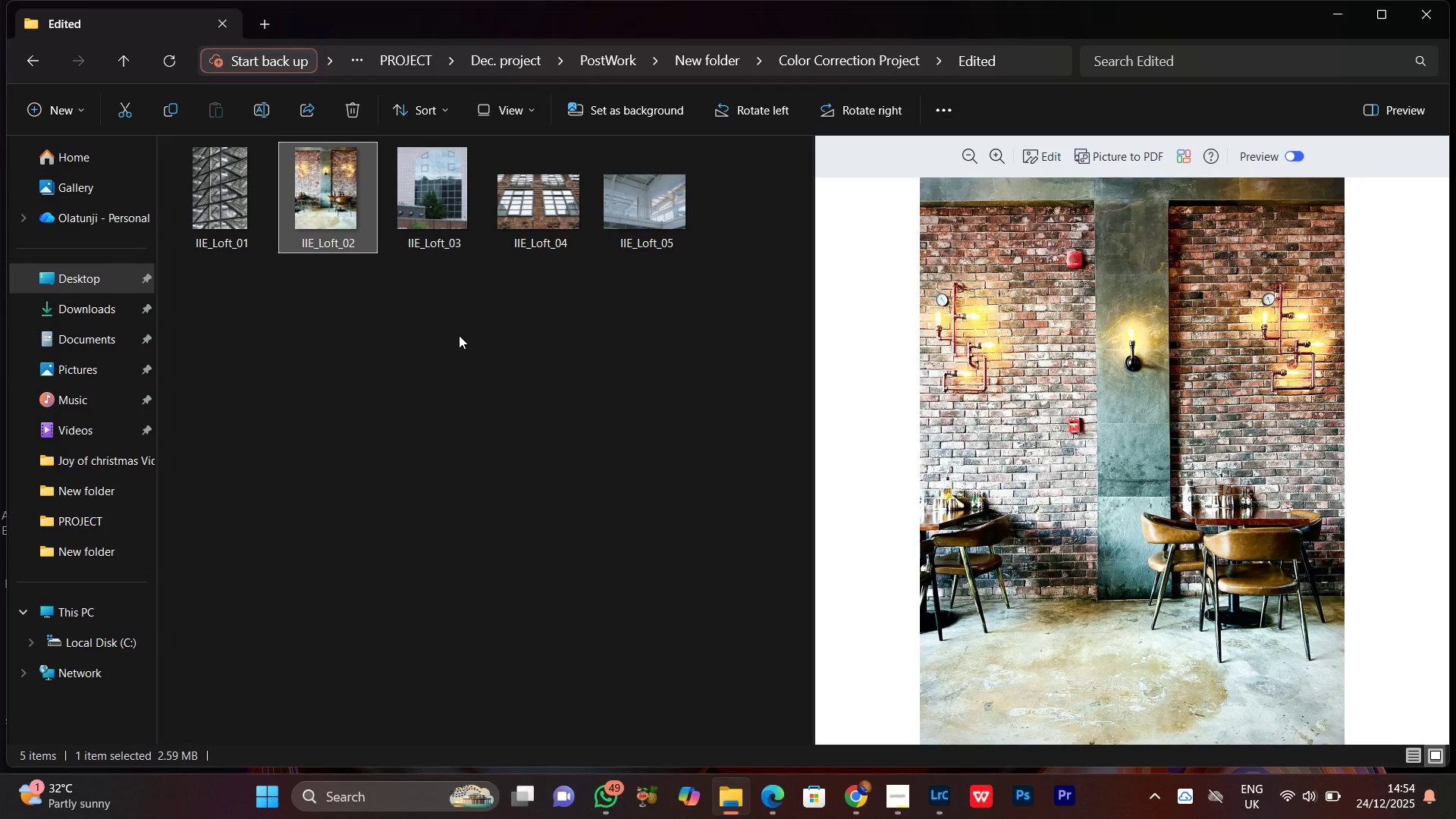 
left_click_drag(start_coordinate=[456, 335], to_coordinate=[453, 330])
 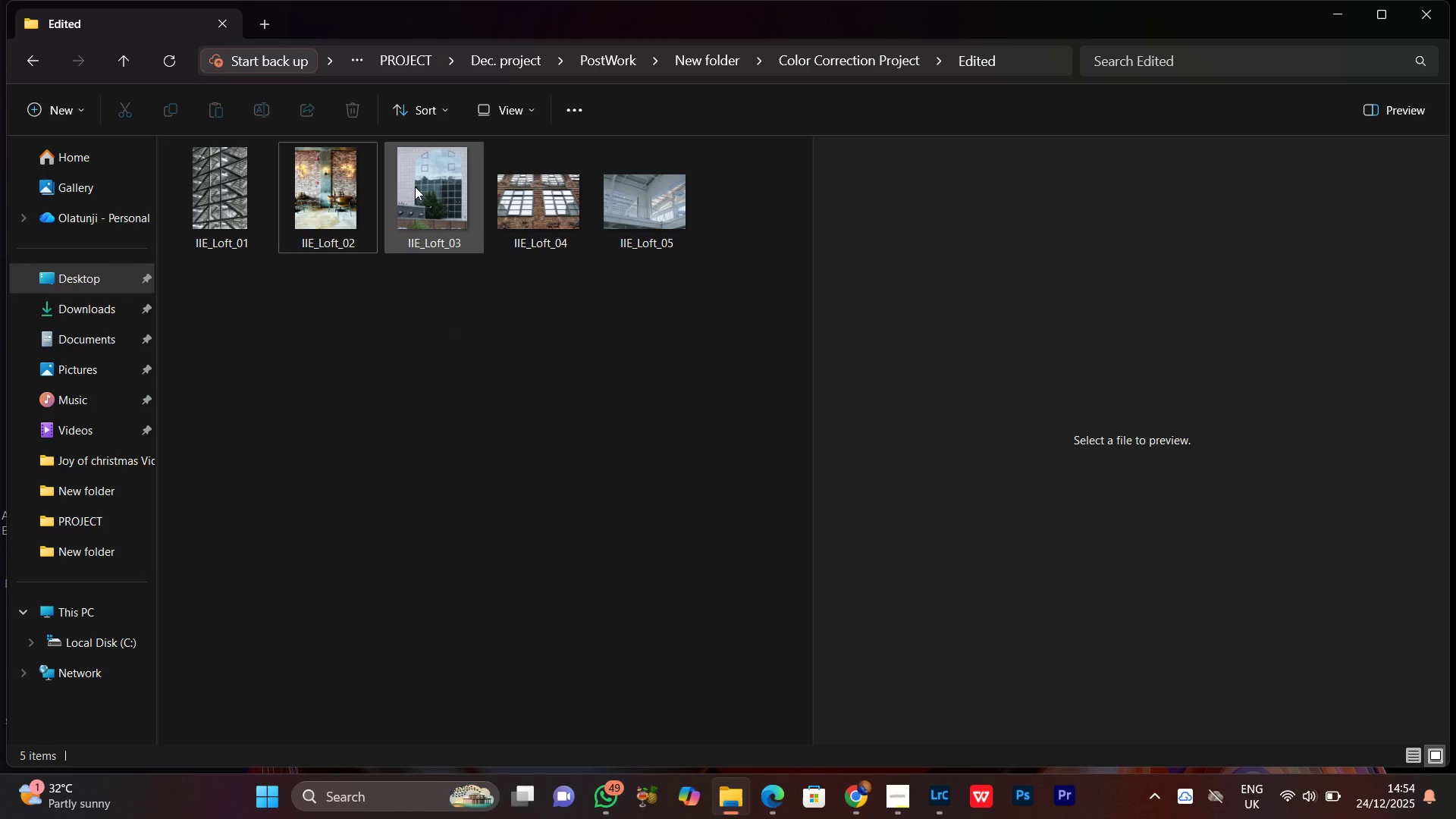 
double_click([415, 187])
 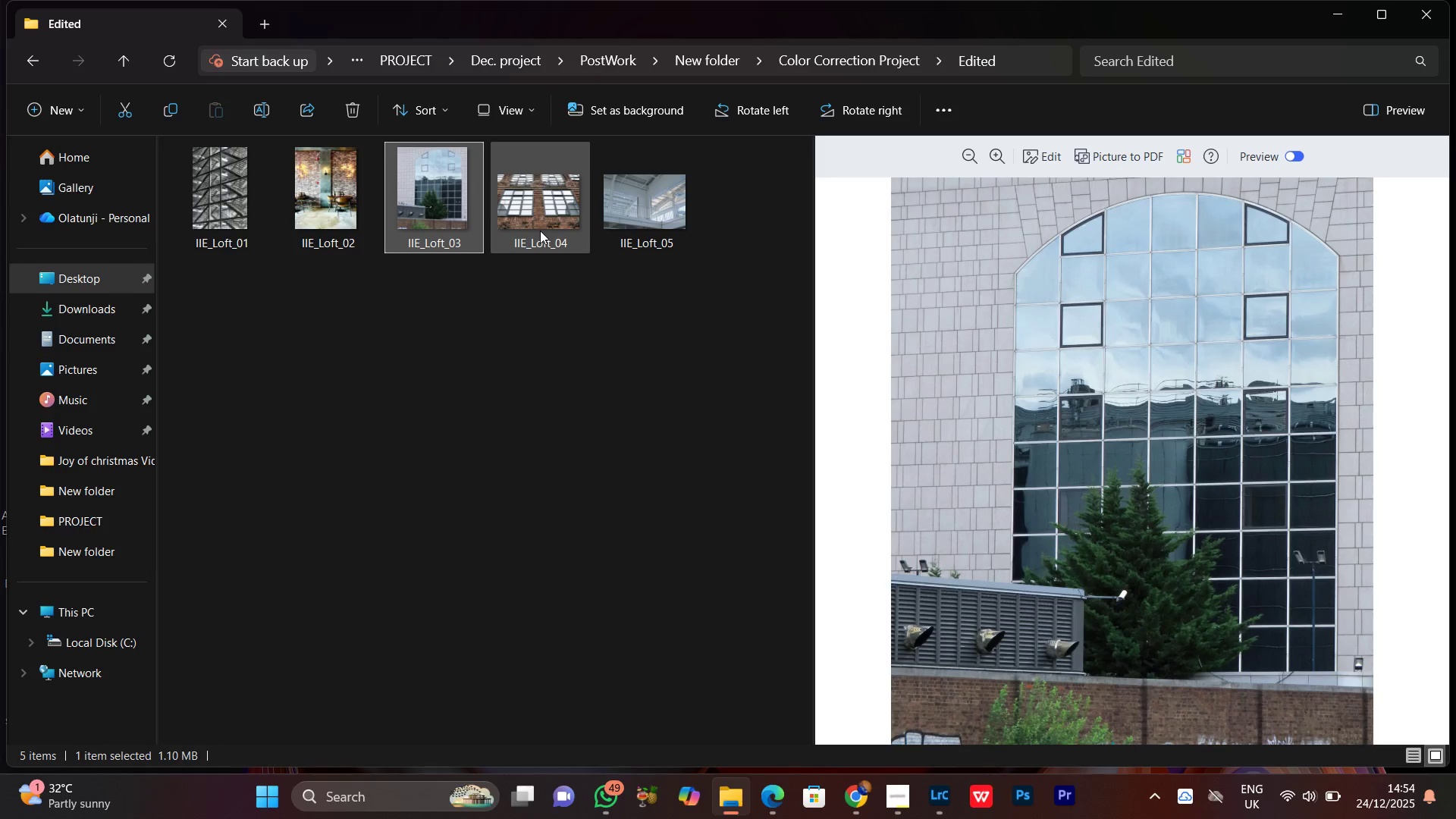 
left_click([539, 230])
 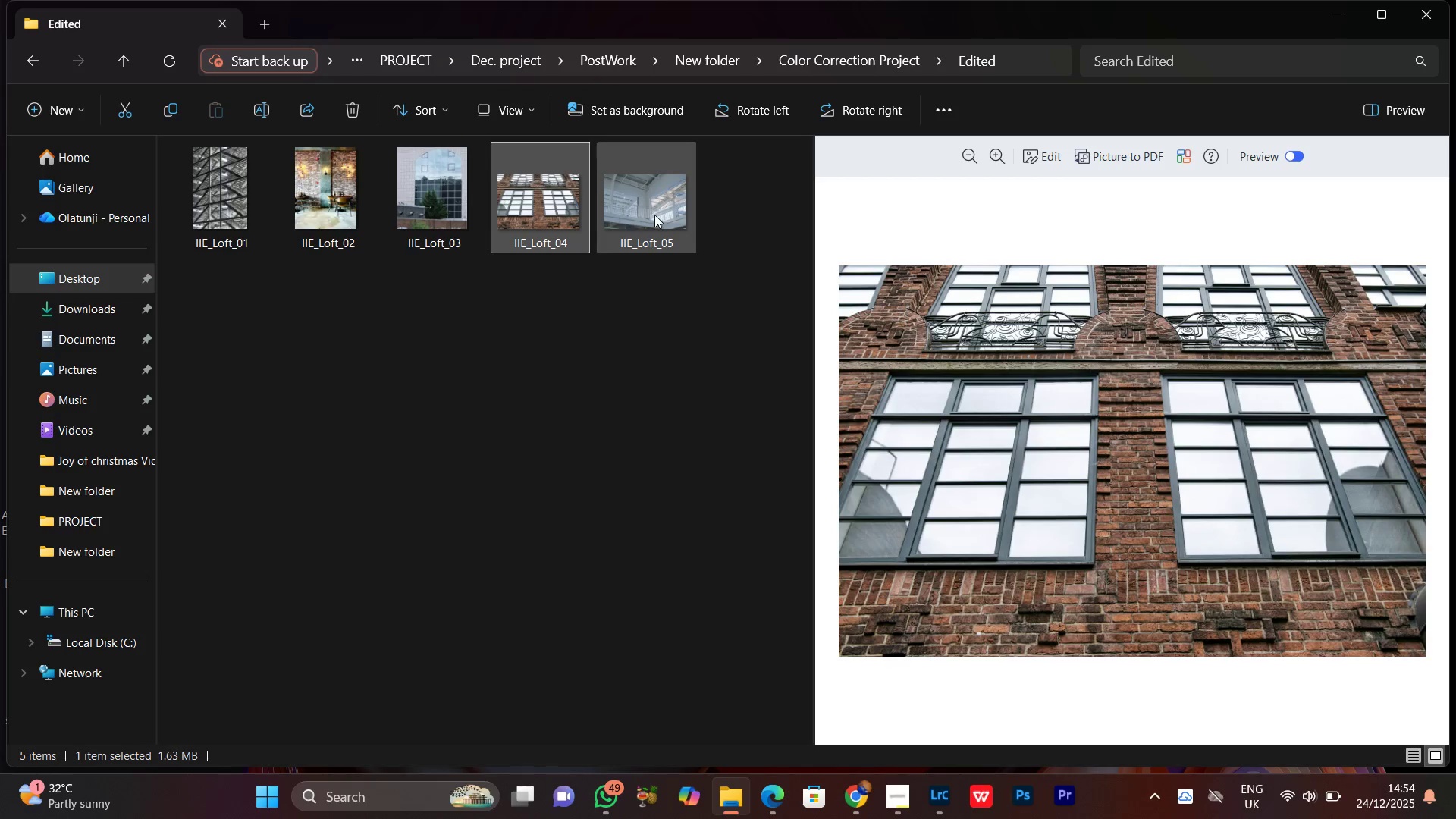 
left_click([654, 214])
 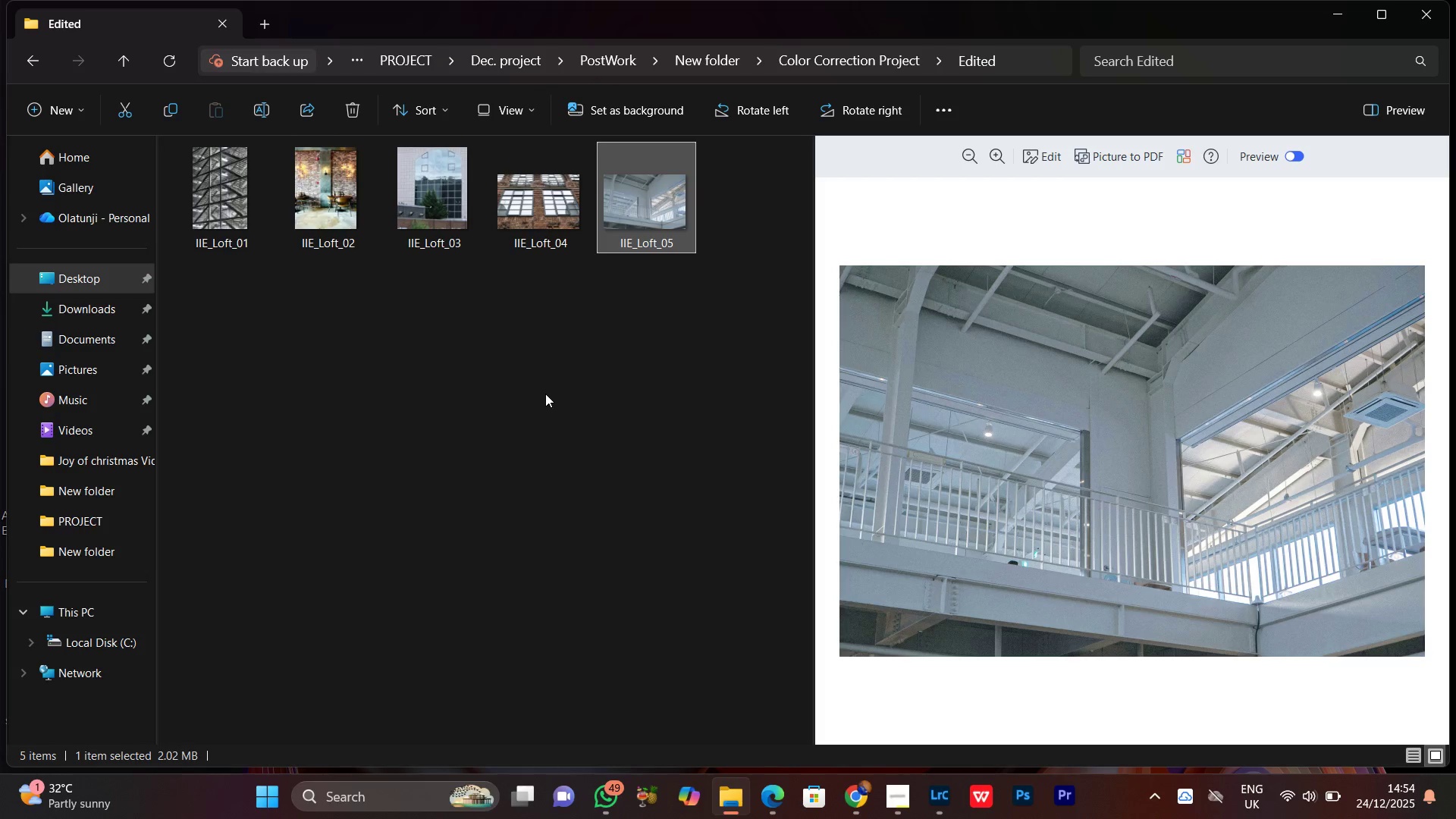 
left_click([544, 394])
 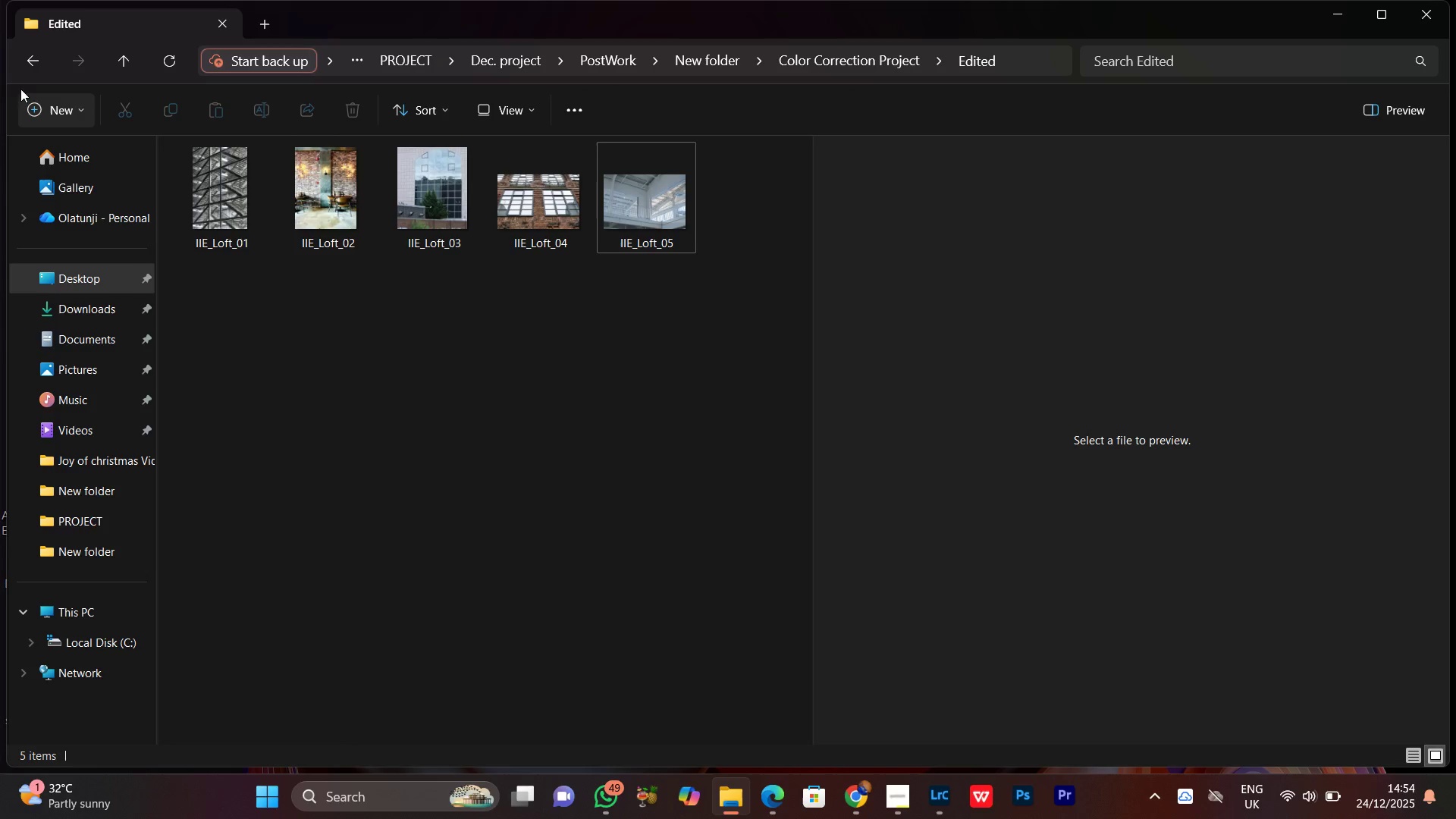 
left_click([26, 61])
 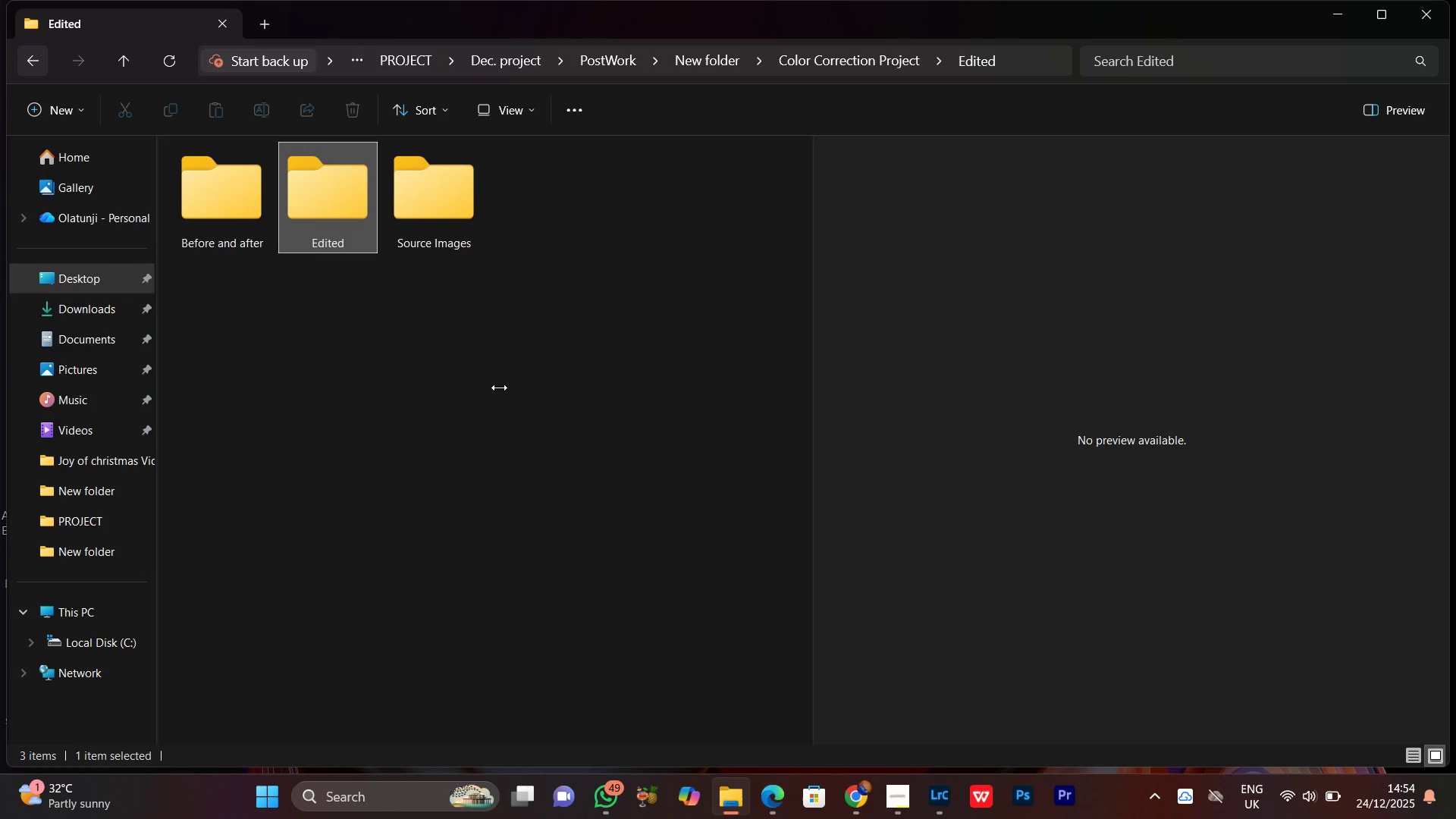 
left_click([538, 401])
 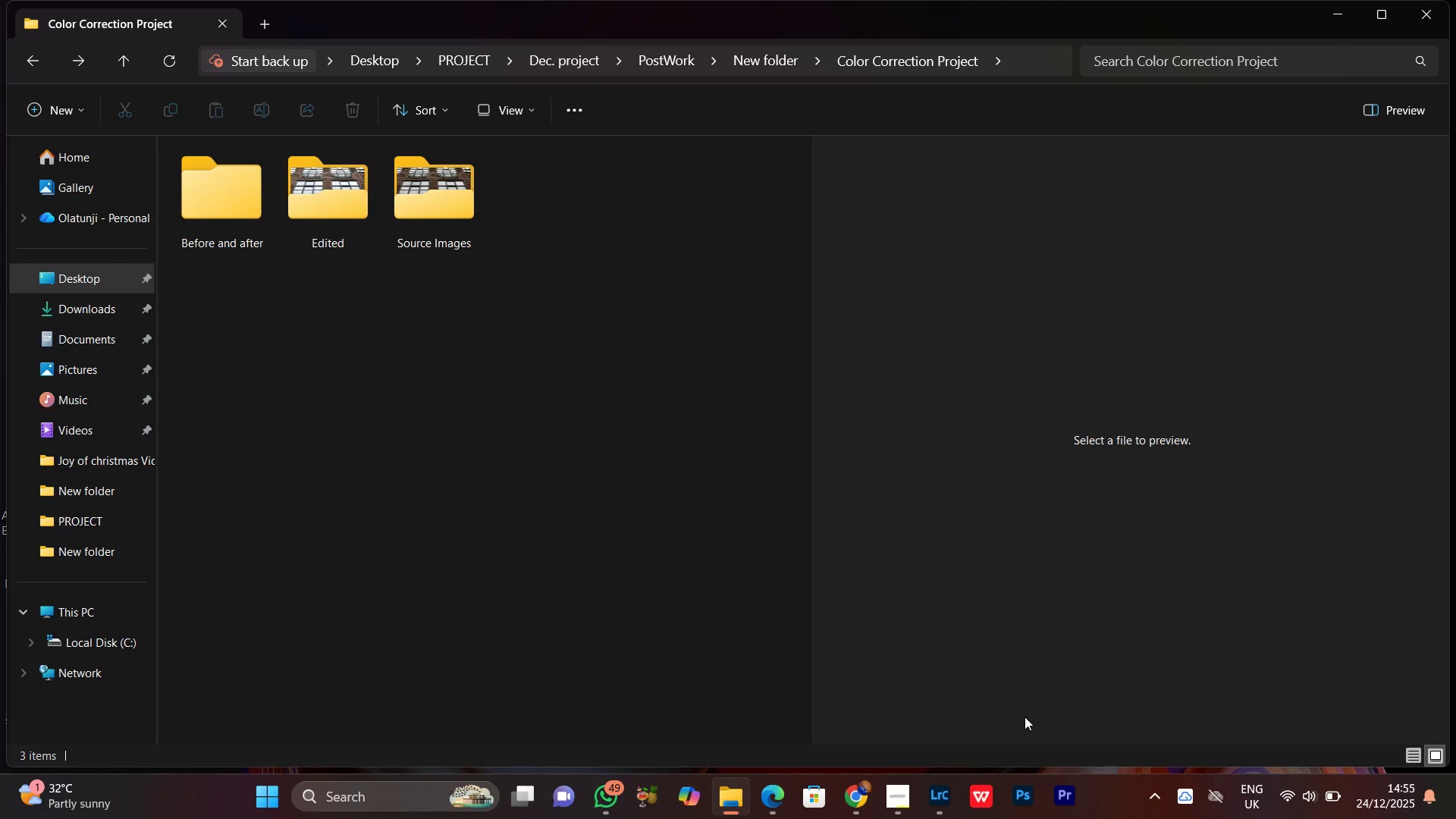 
left_click([1022, 807])
 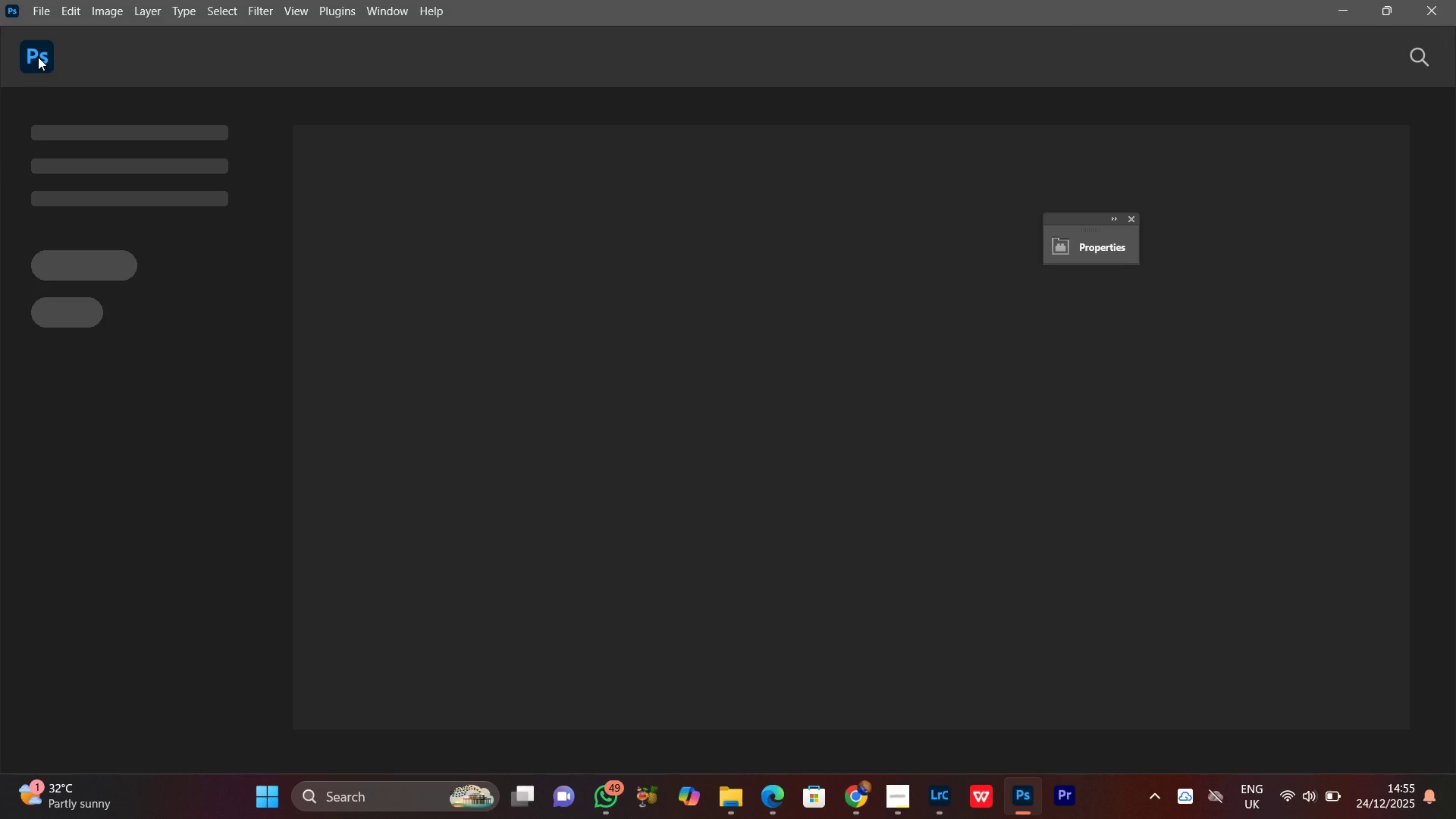 
wait(27.05)
 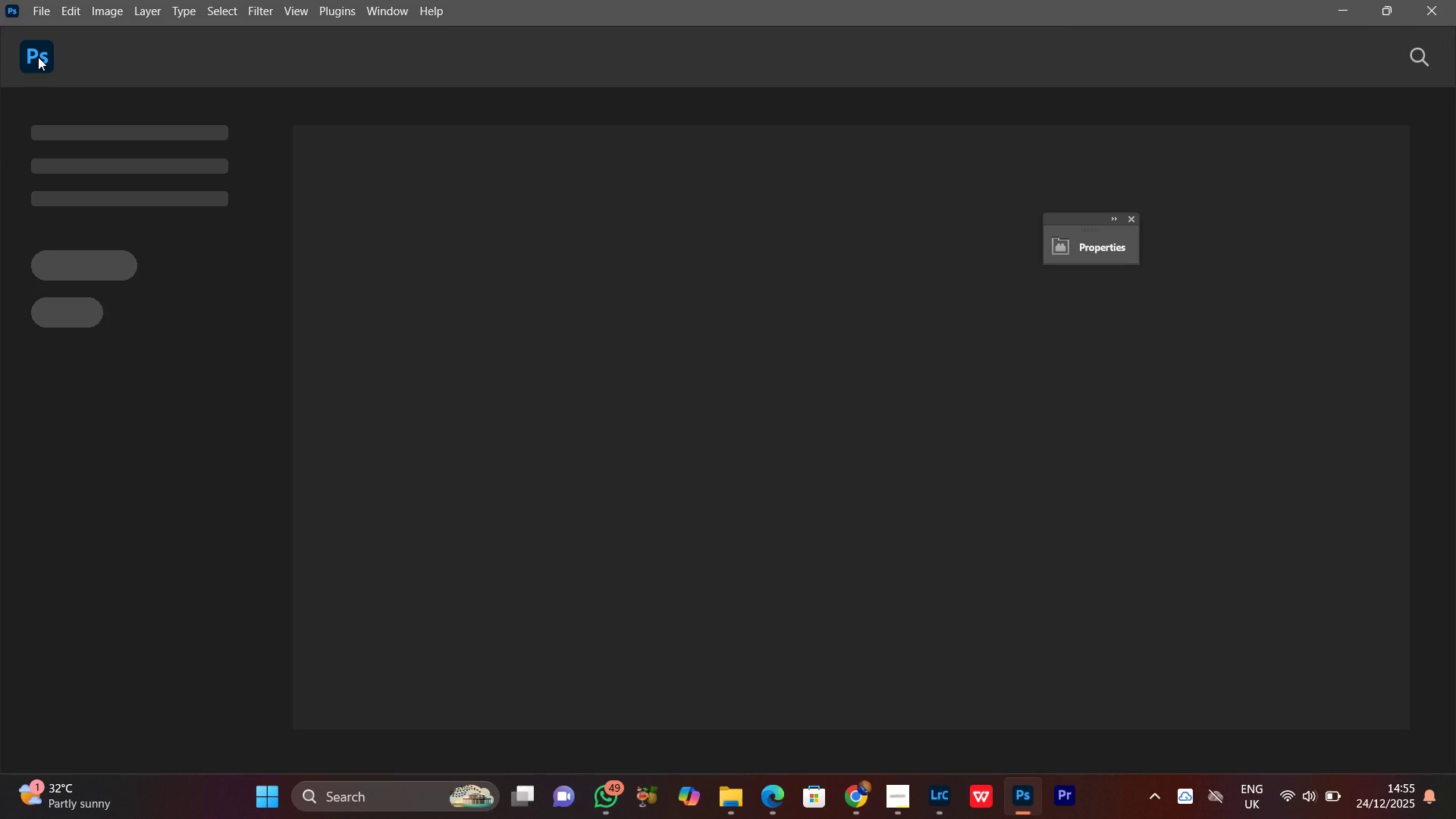 
left_click([41, 55])
 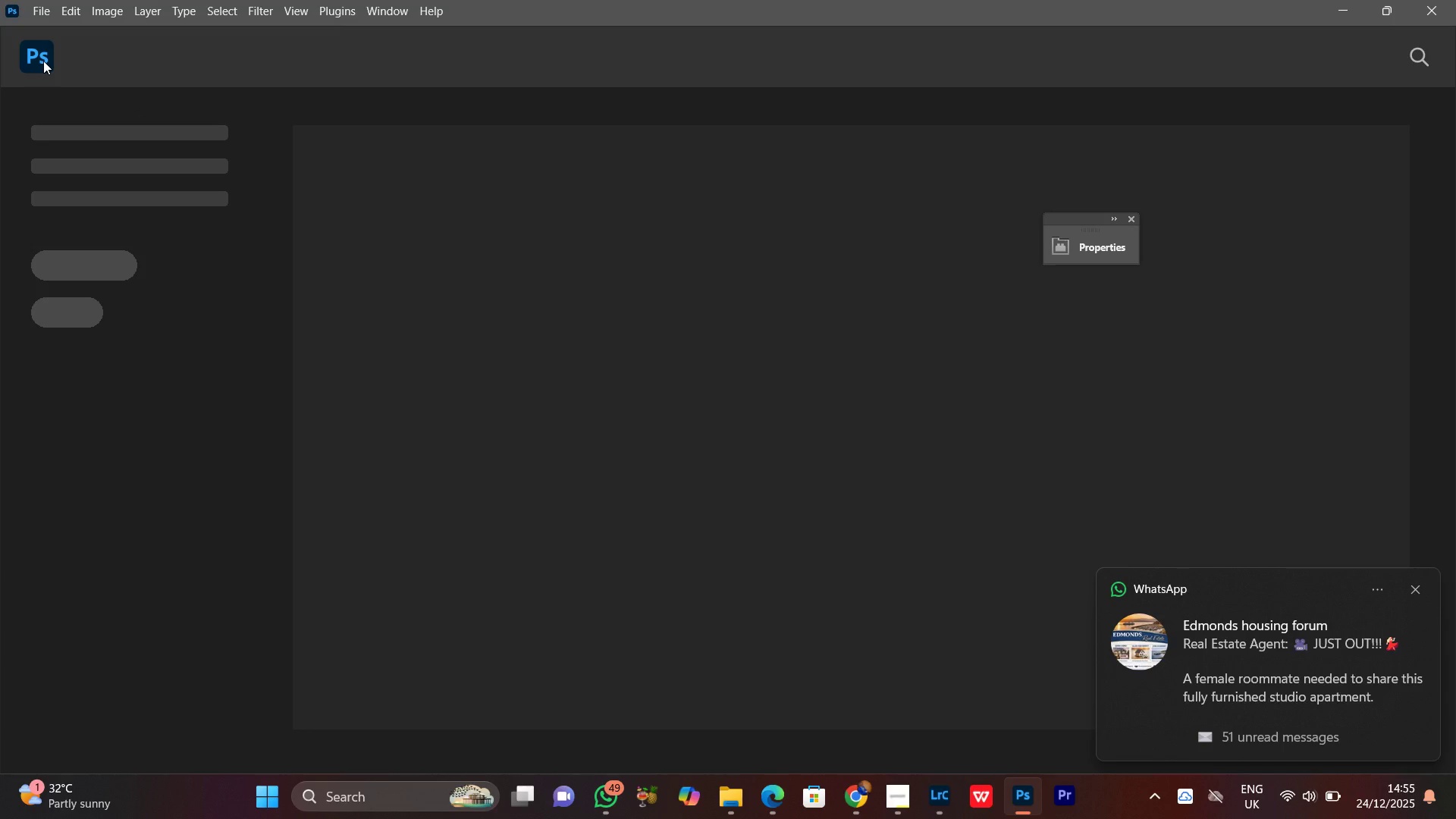 
left_click([44, 60])
 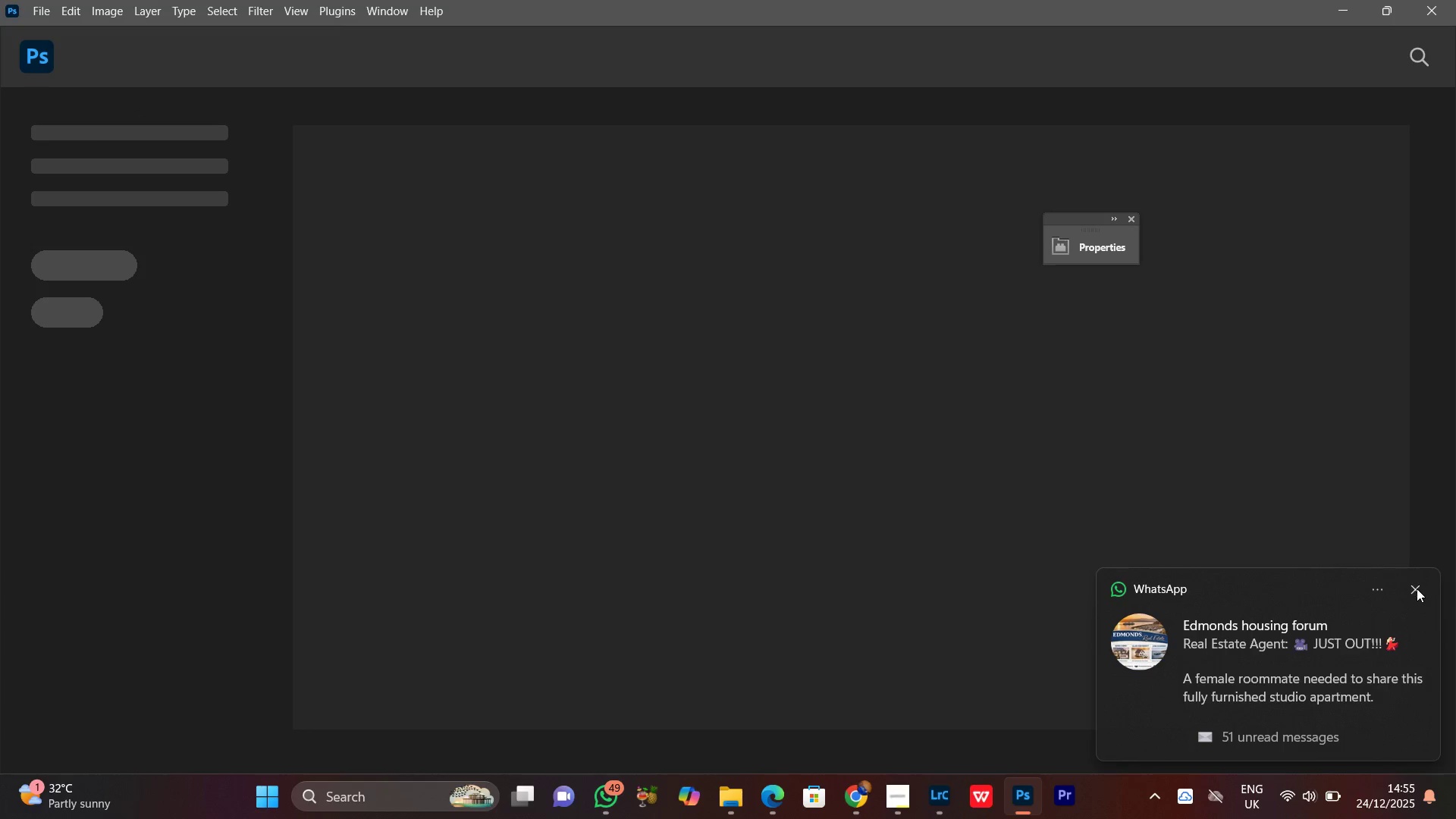 
left_click([1417, 588])
 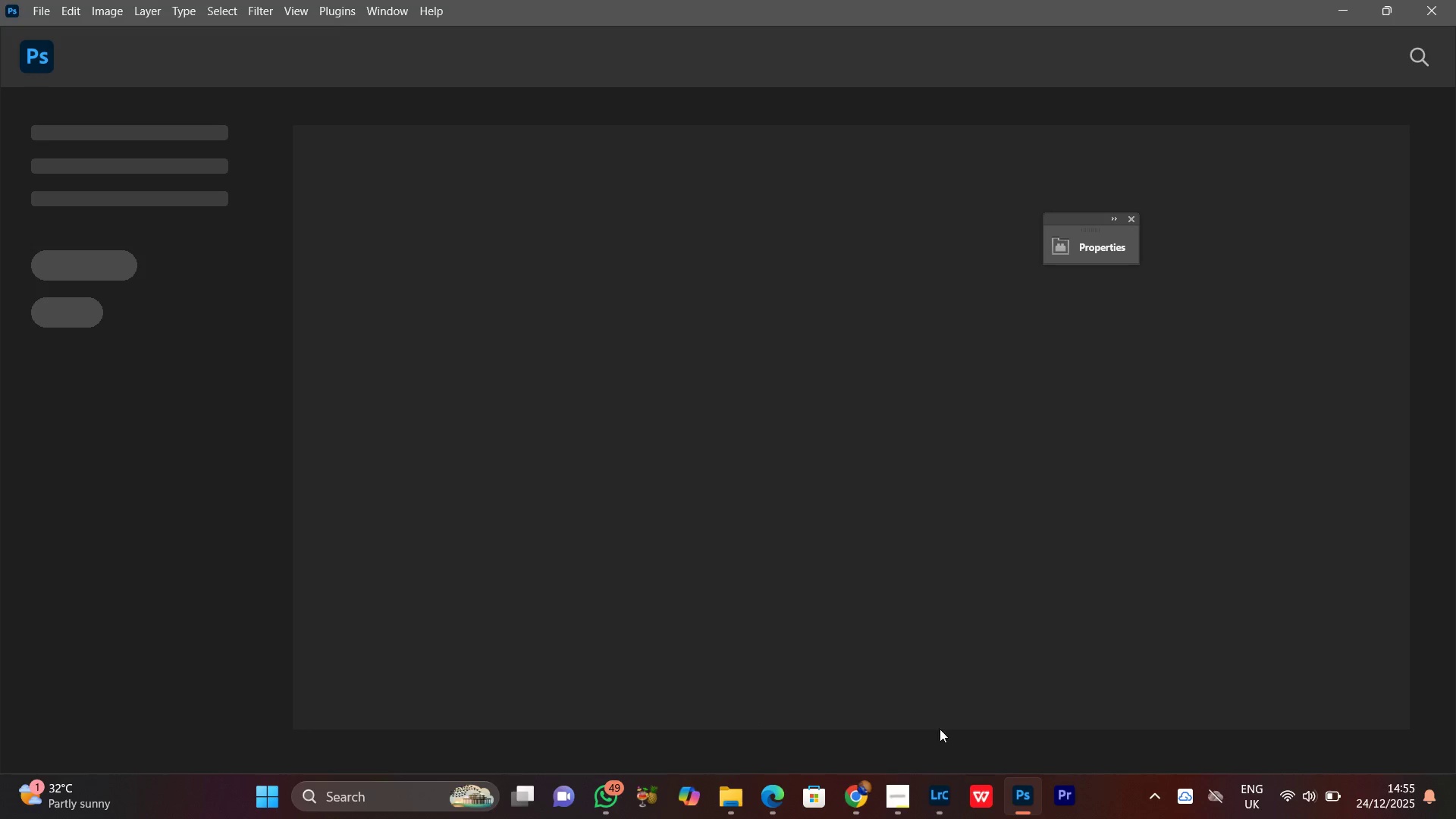 
left_click([853, 801])
 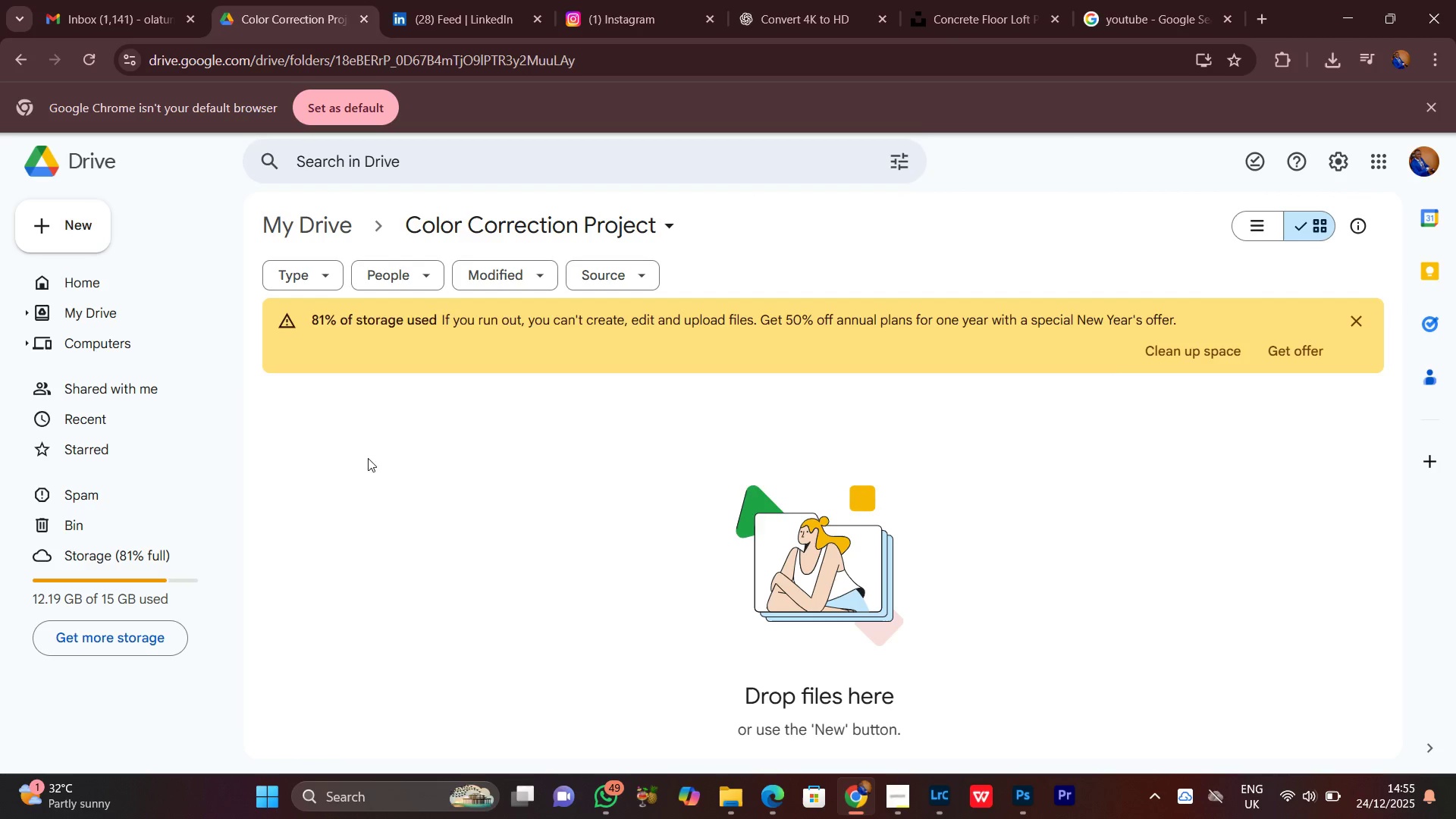 
scroll: coordinate [495, 565], scroll_direction: down, amount: 1.0
 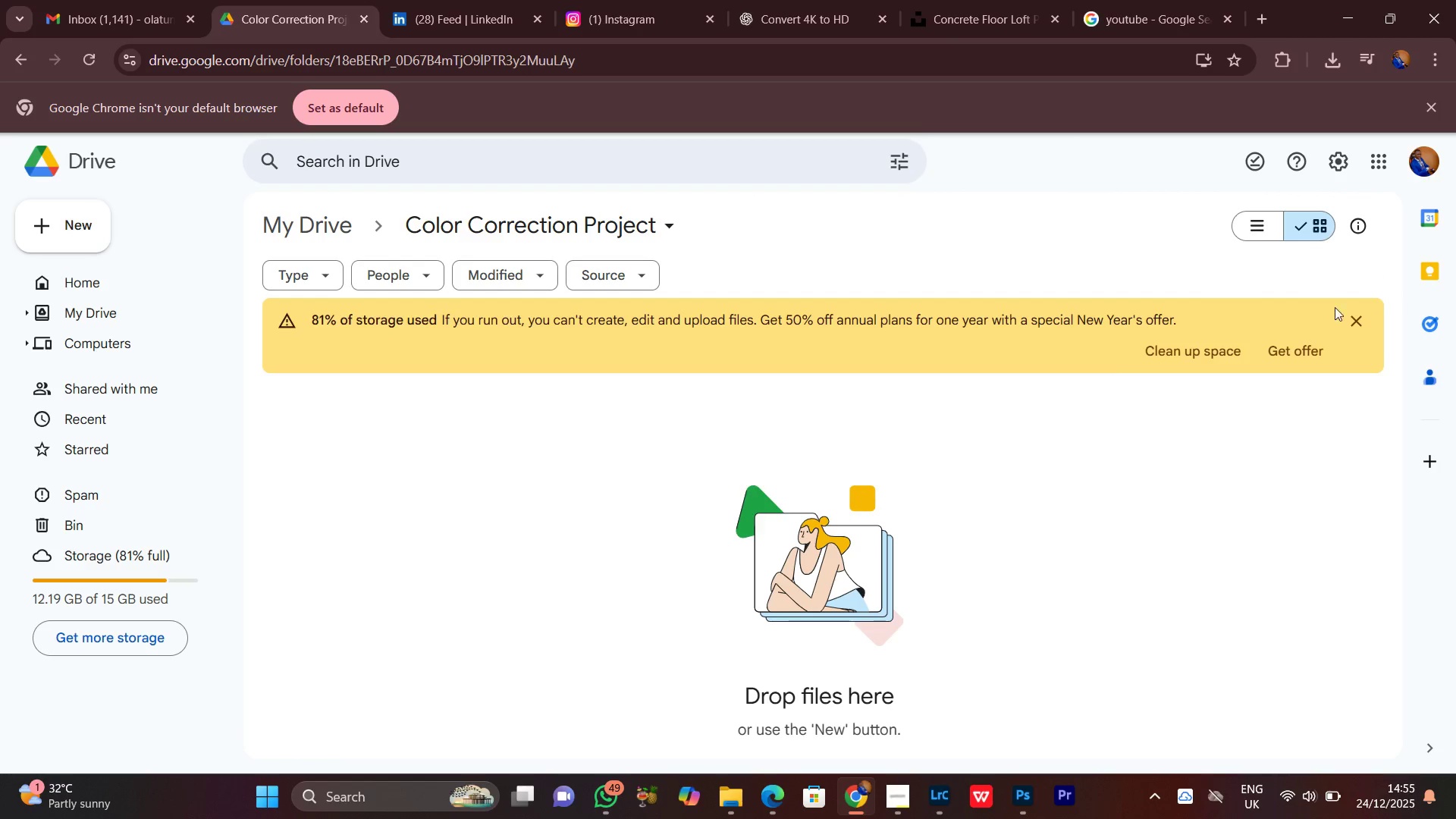 
left_click([1357, 322])
 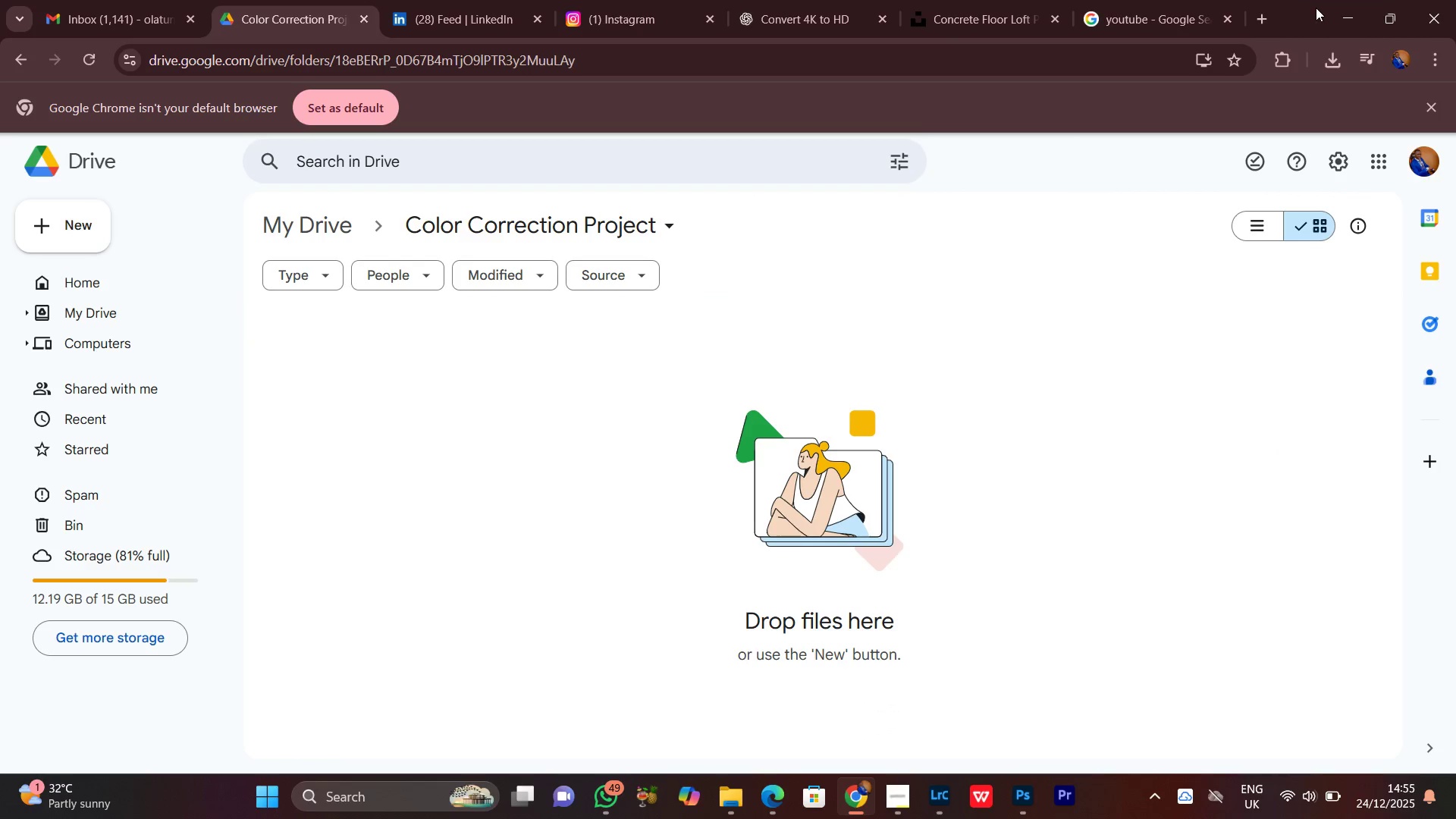 
left_click([1341, 14])
 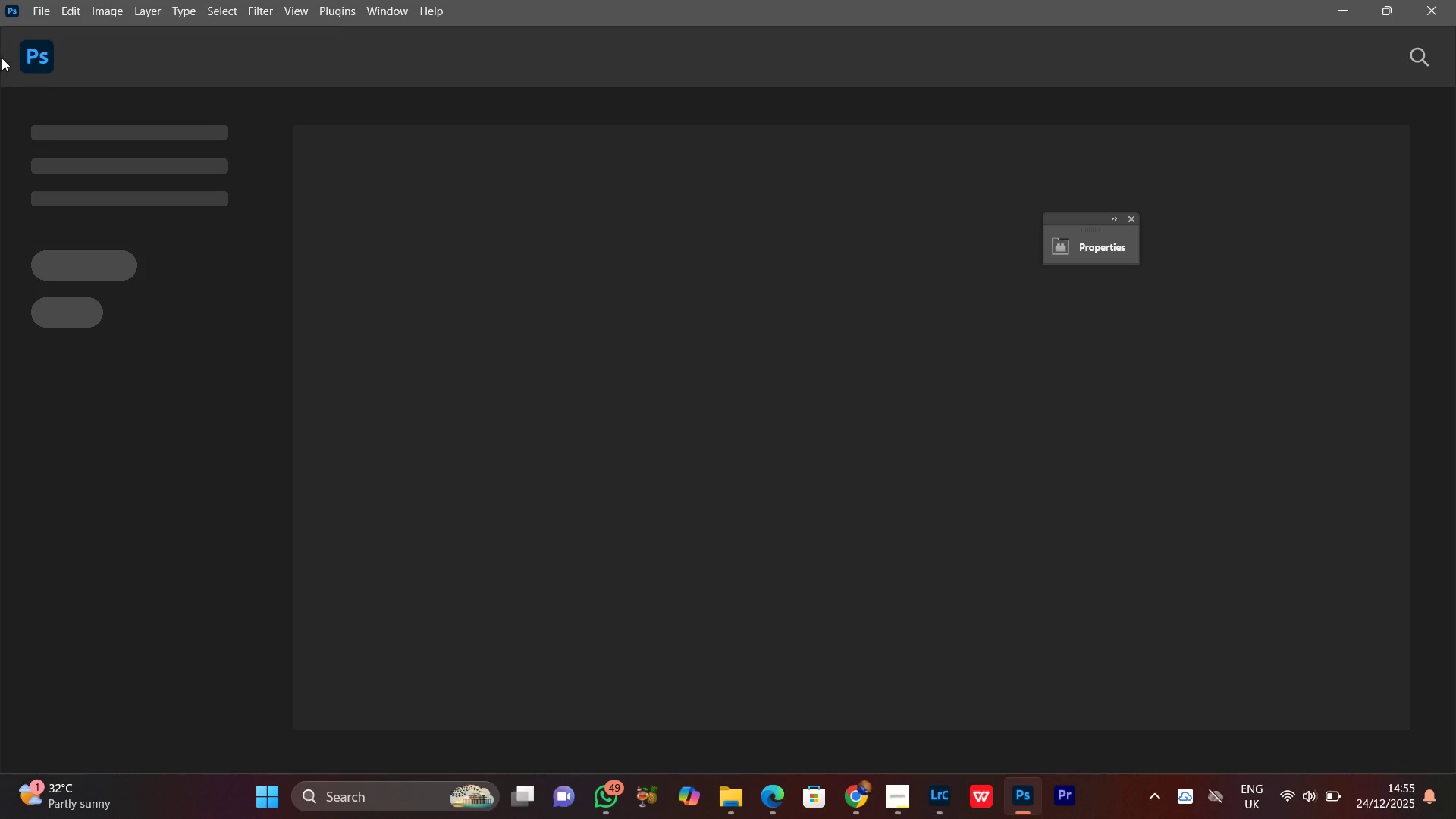 
left_click([34, 48])
 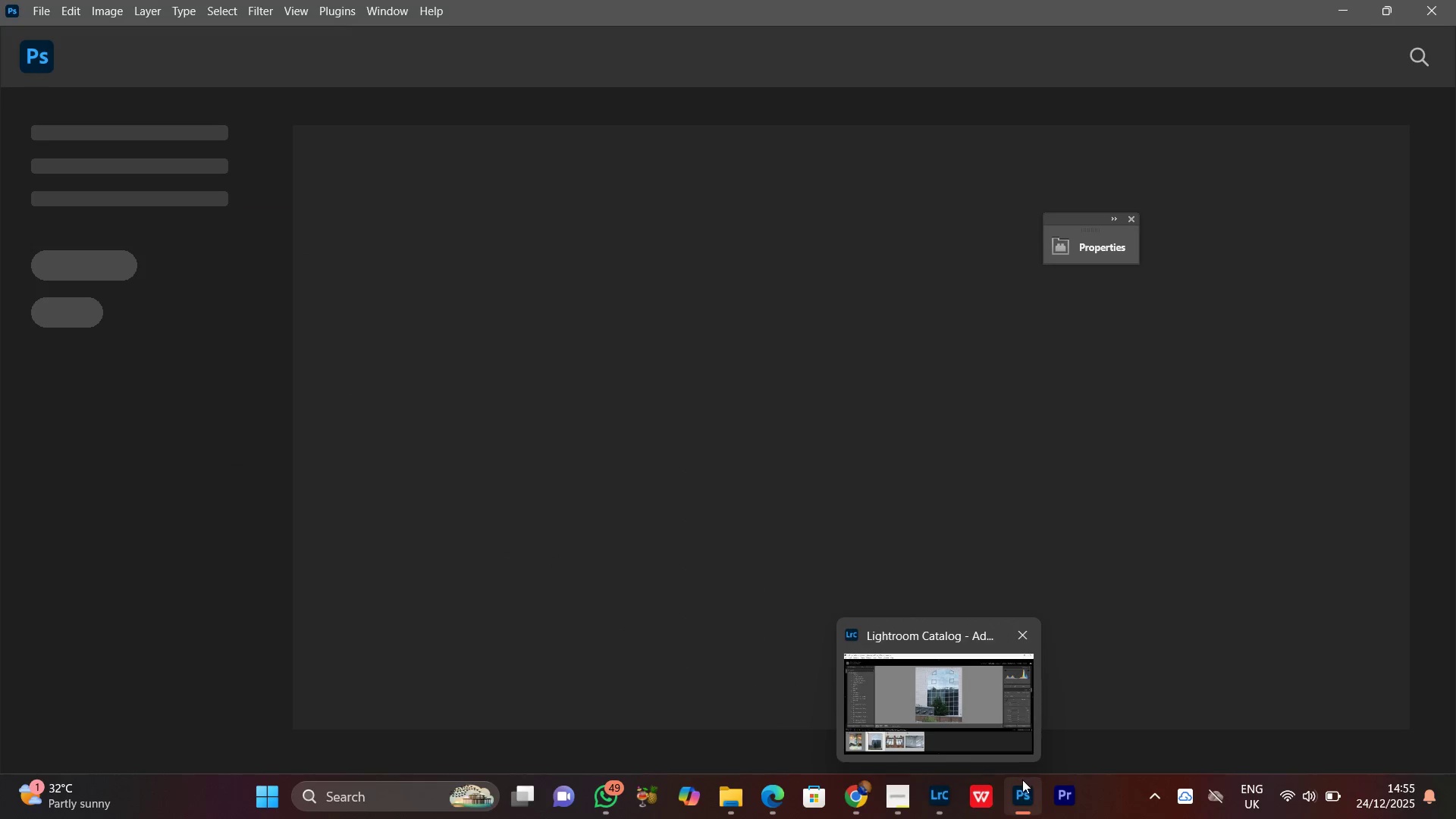 
left_click([1006, 705])
 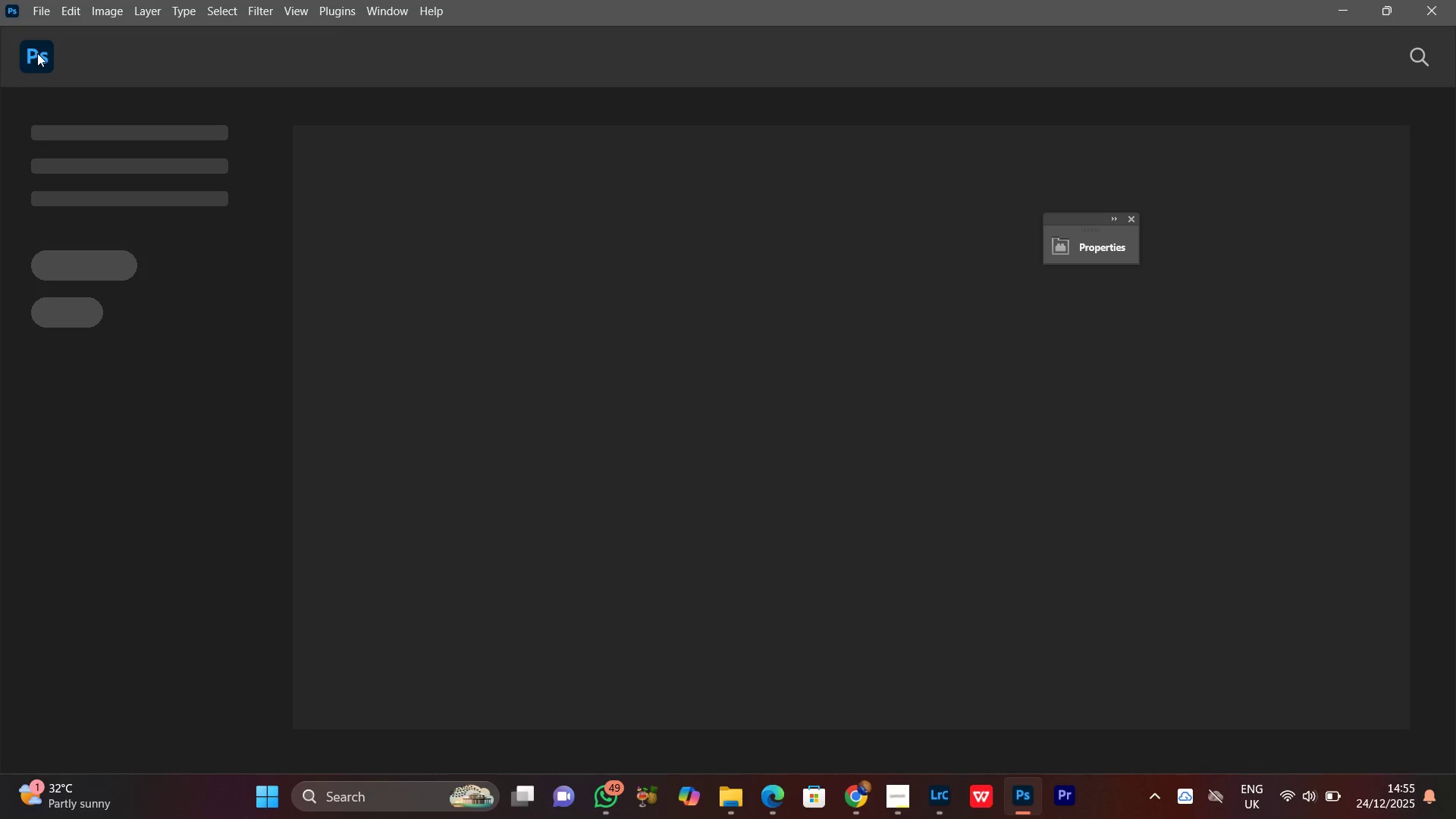 
left_click([37, 53])
 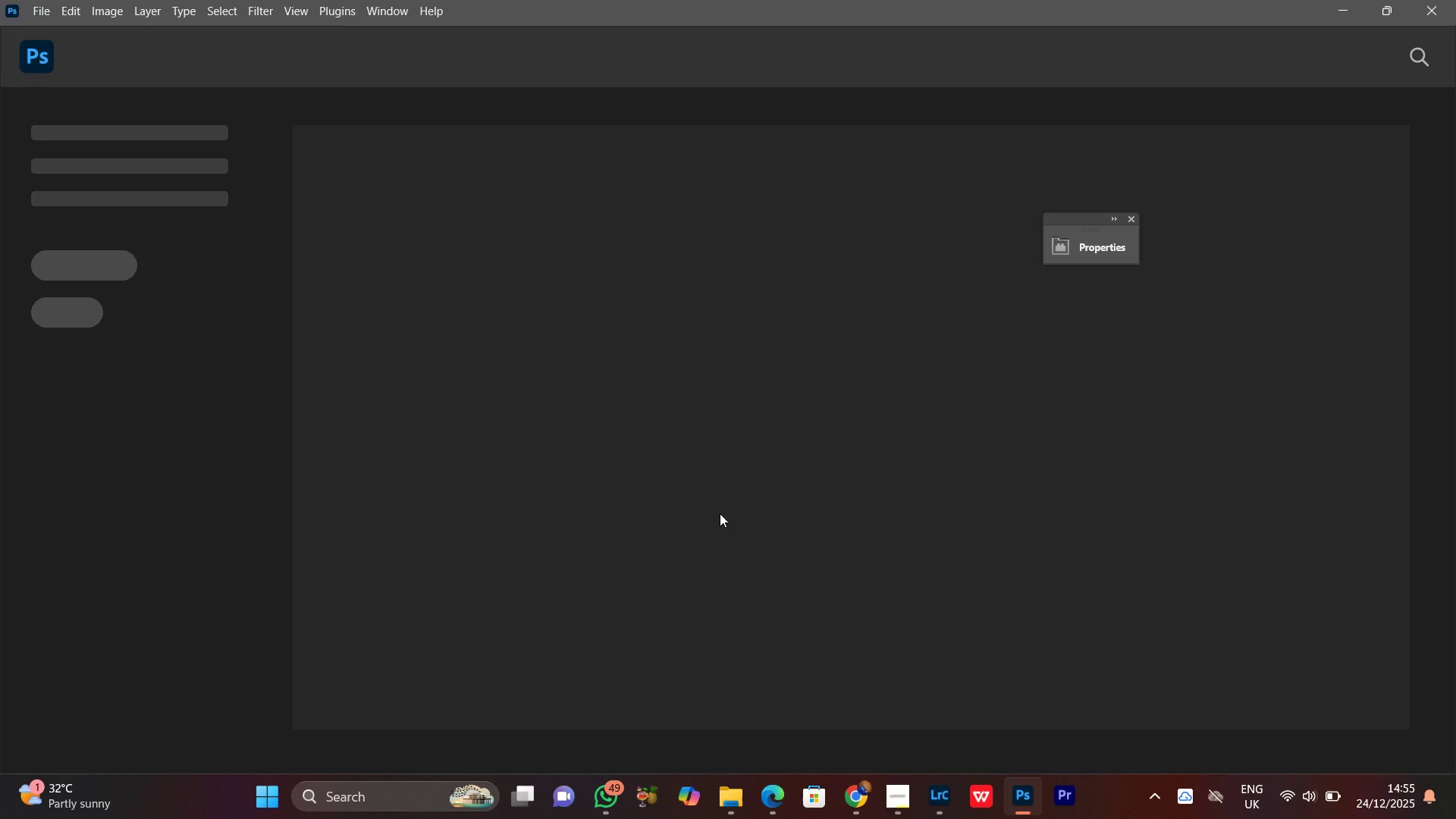 
wait(6.61)
 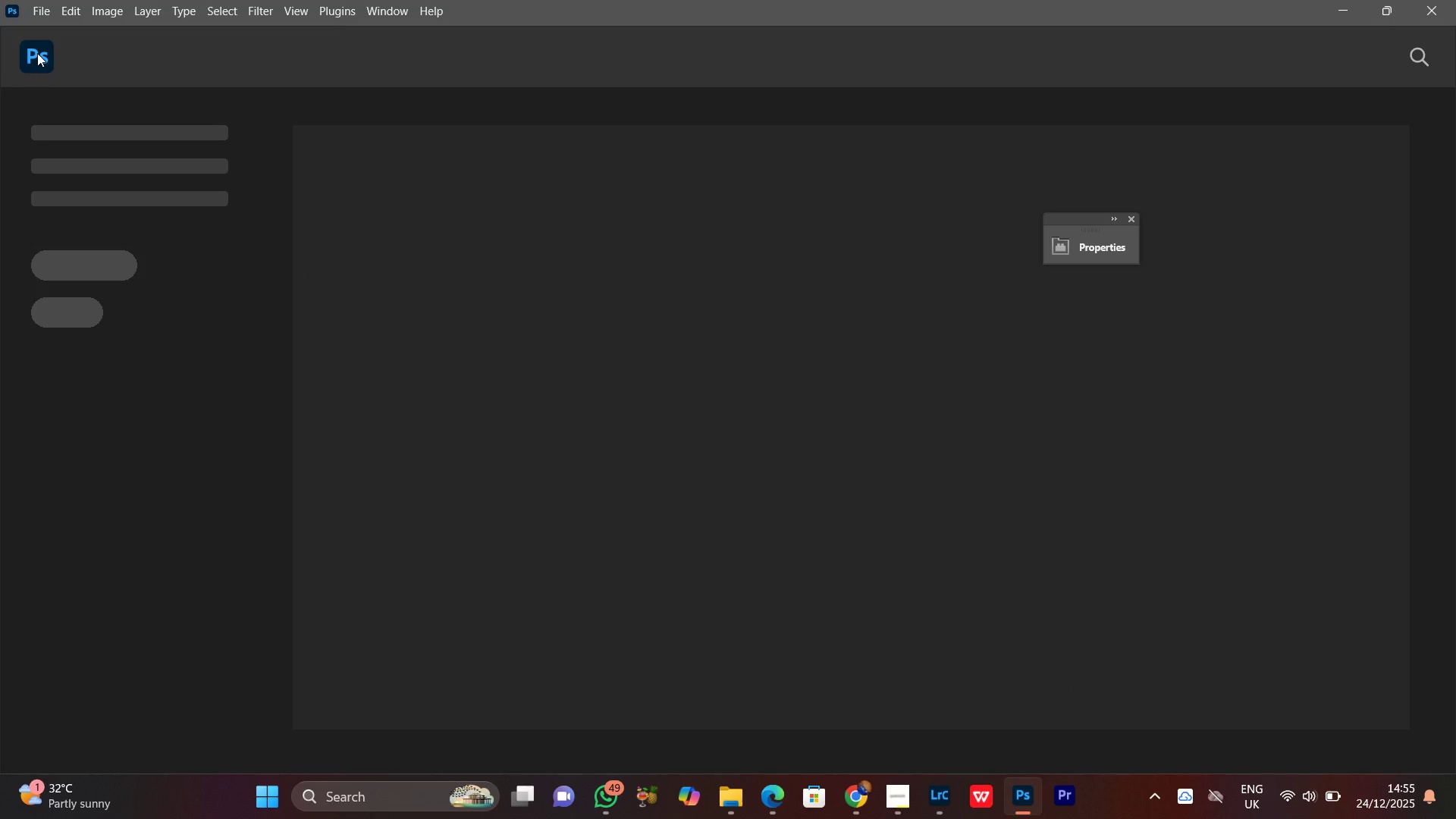 
left_click([614, 797])
 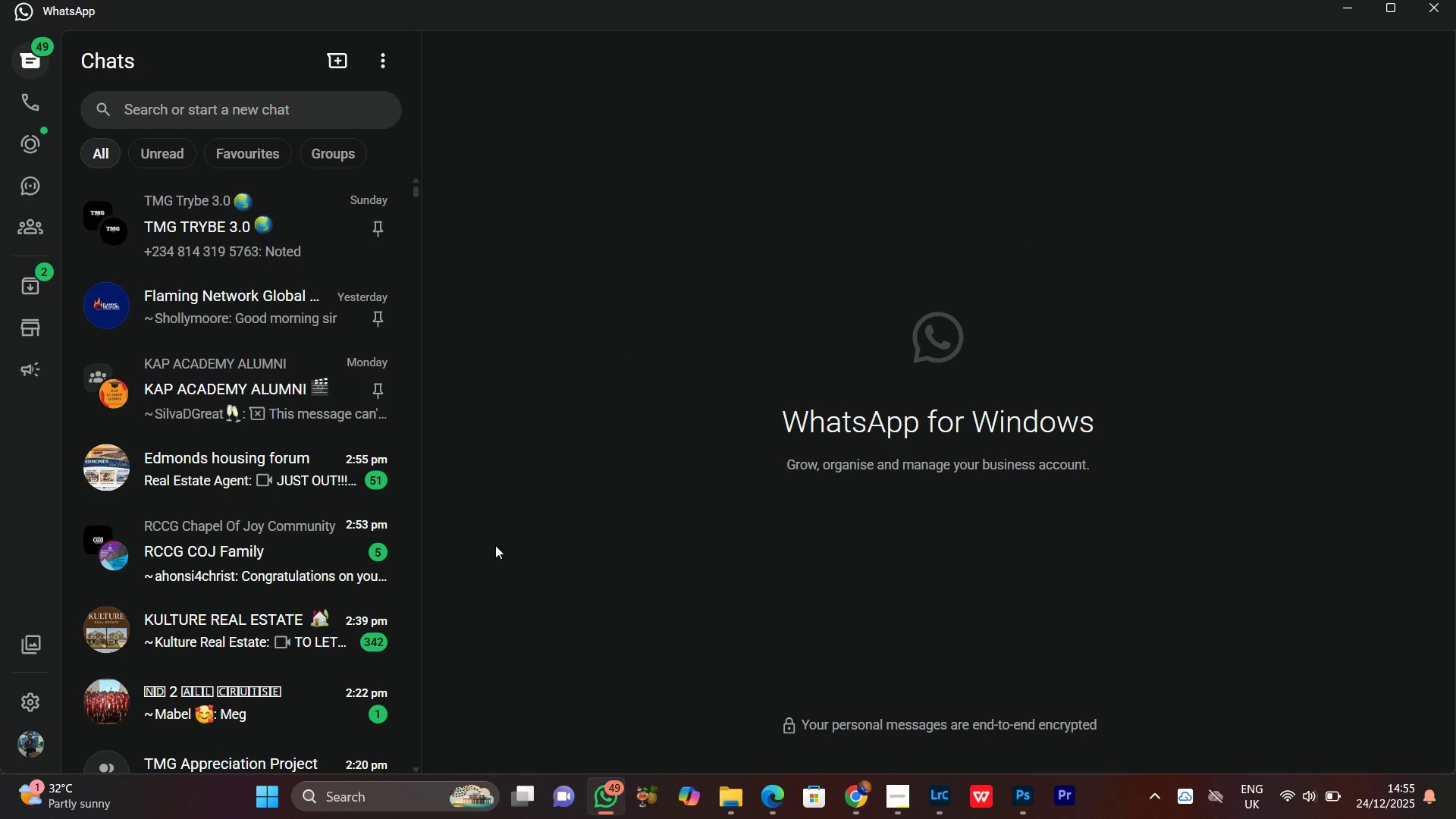 
scroll: coordinate [171, 397], scroll_direction: down, amount: 2.0
 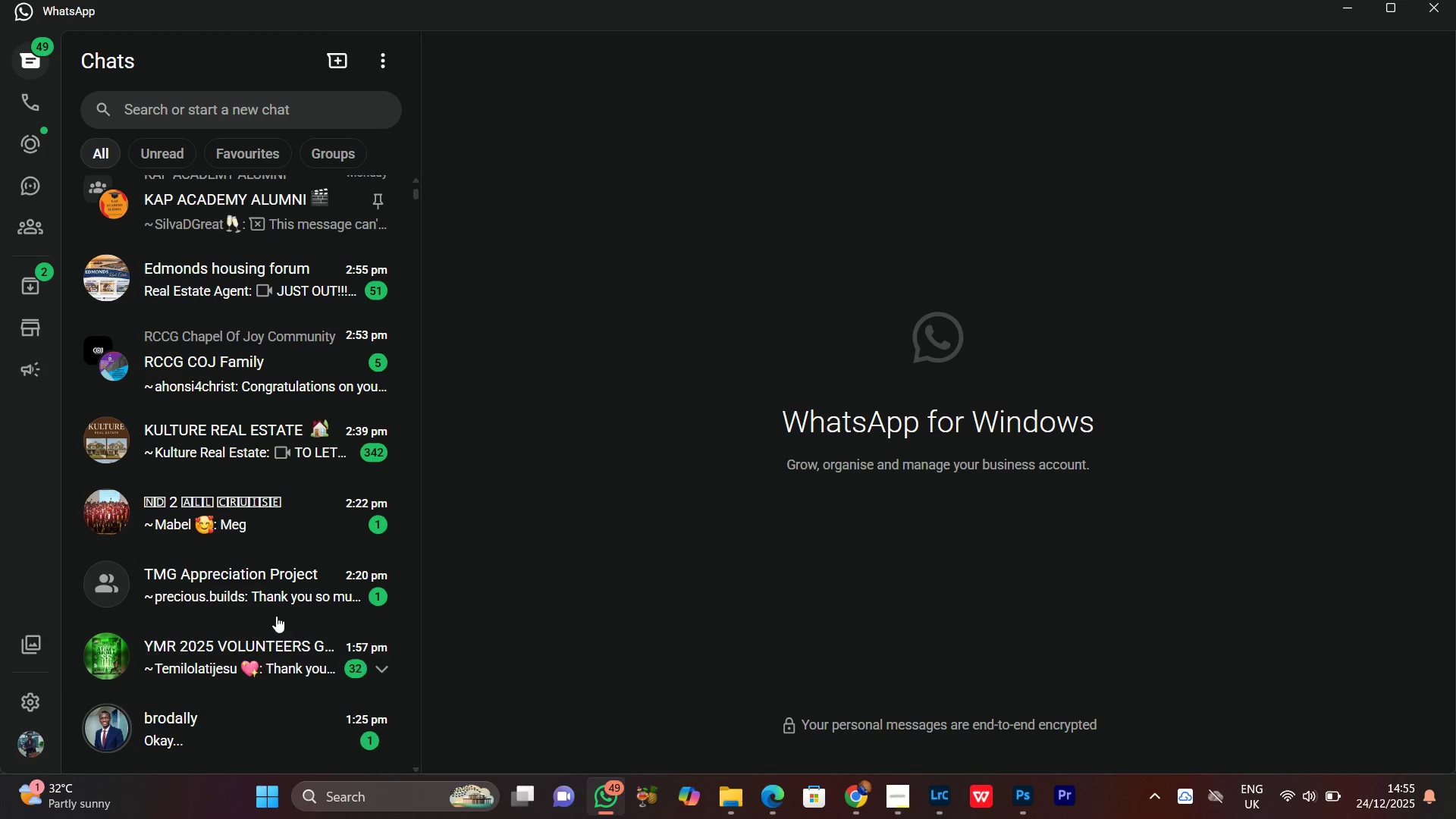 
left_click([278, 599])
 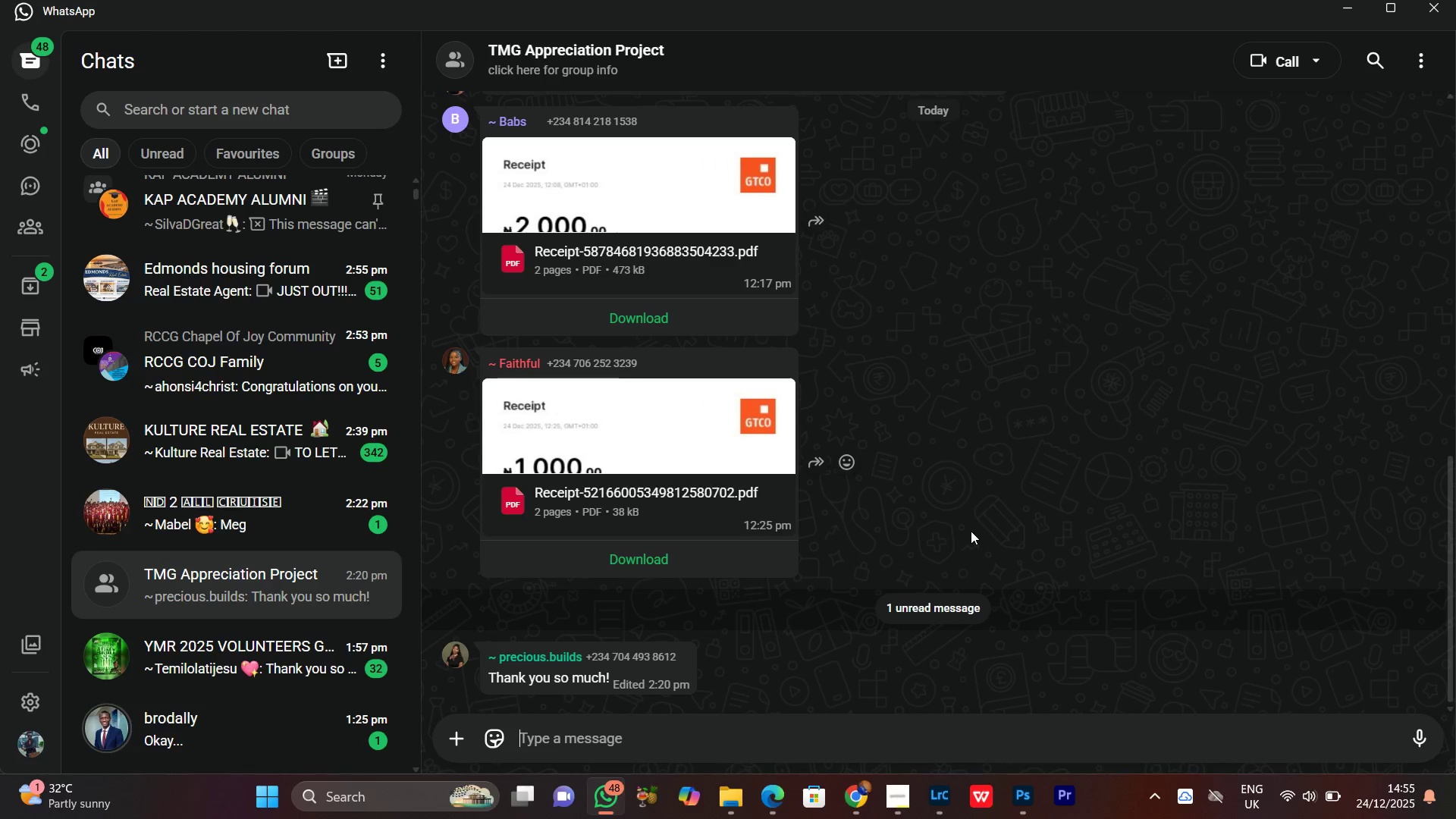 
scroll: coordinate [959, 548], scroll_direction: up, amount: 1.0
 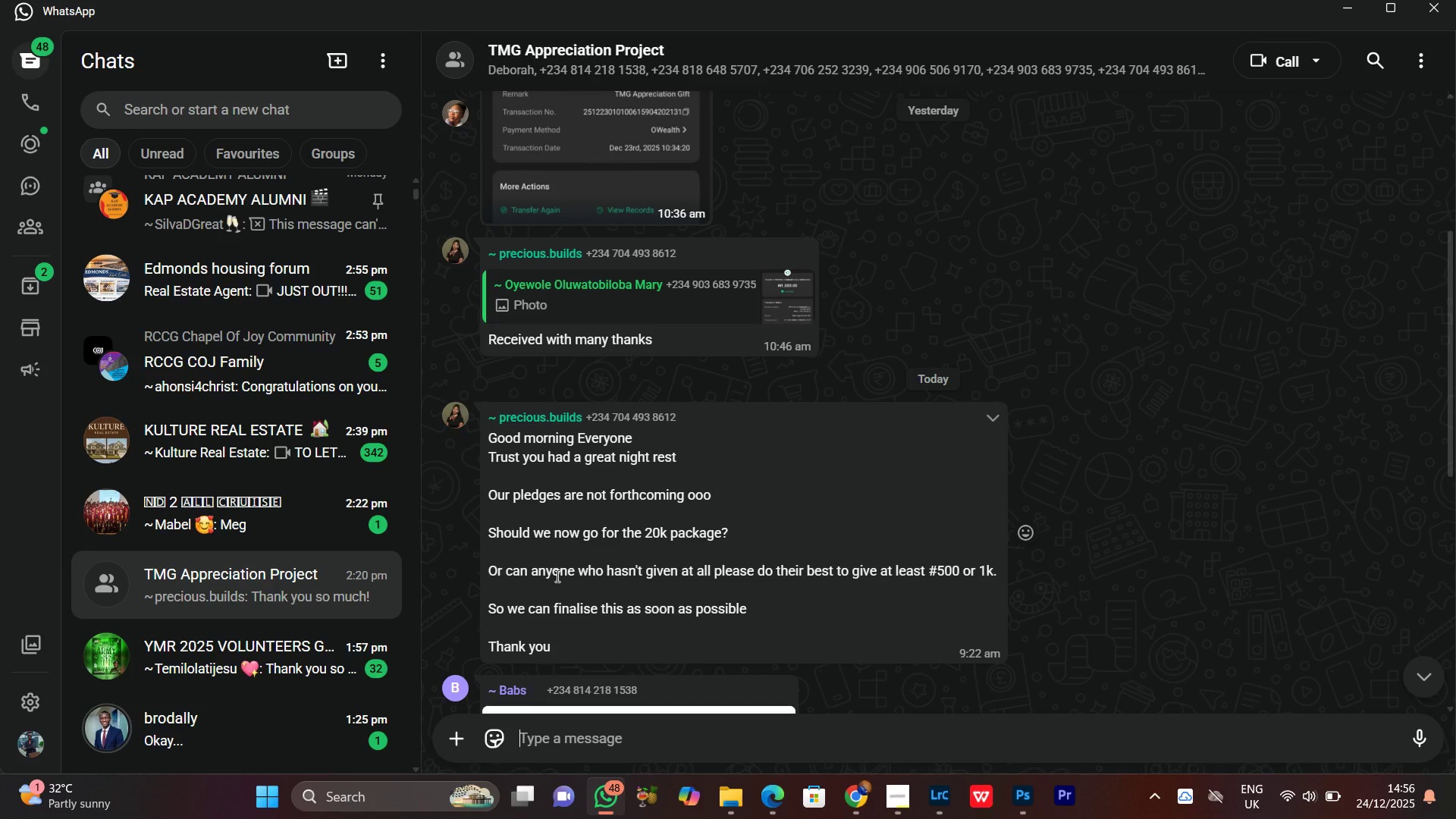 
wait(7.92)
 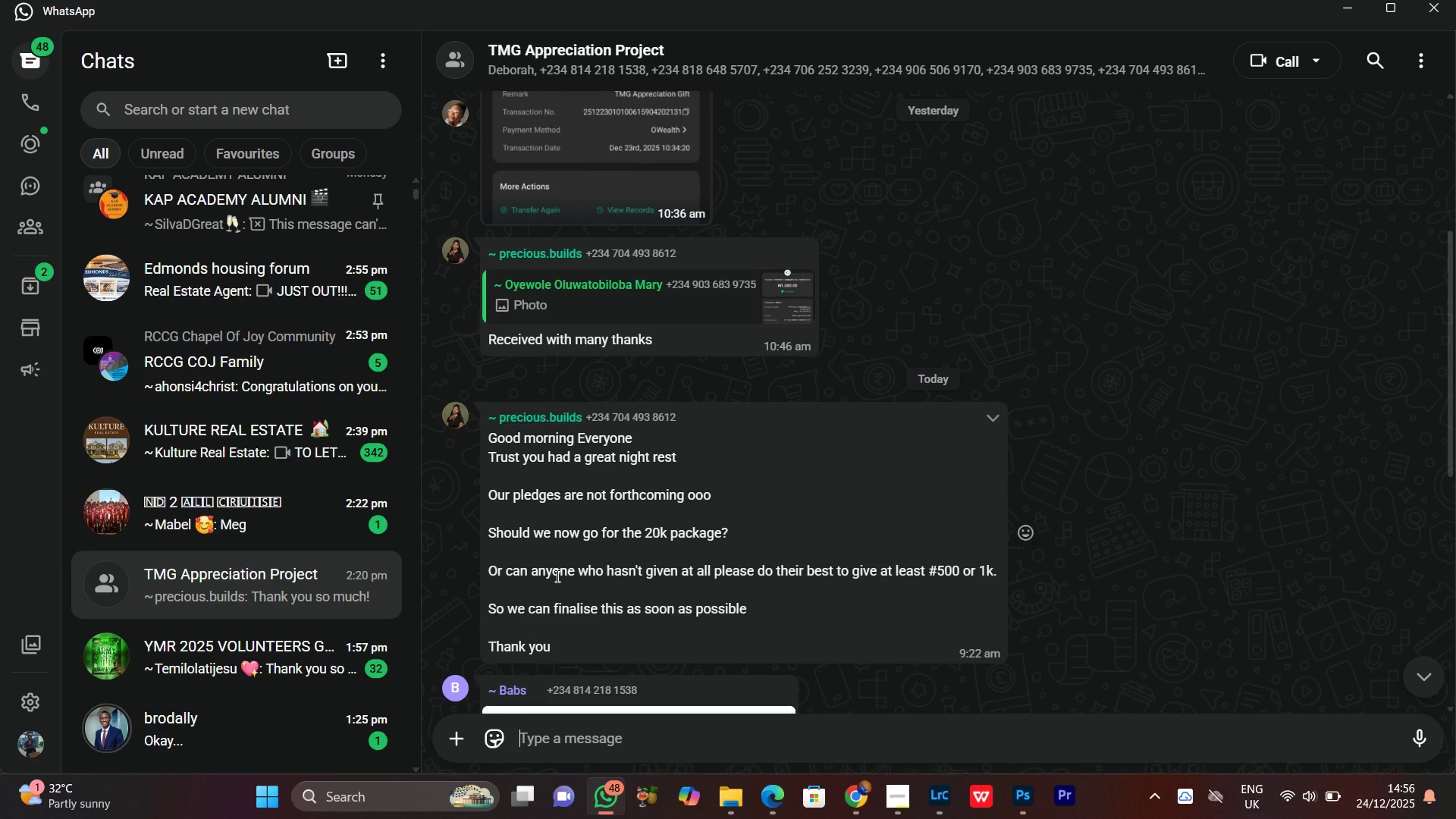 
scroll: coordinate [1101, 646], scroll_direction: down, amount: 15.0
 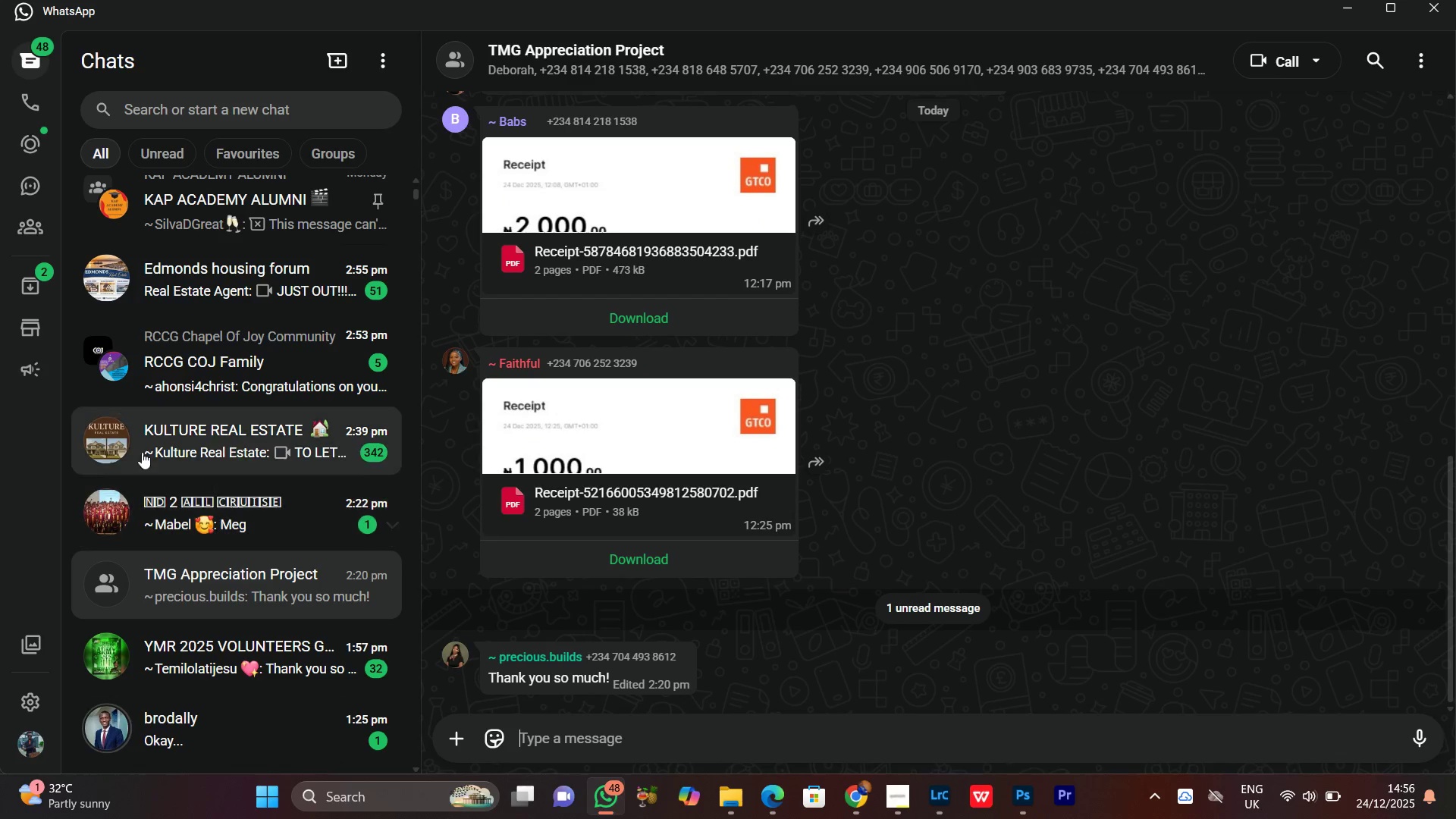 
scroll: coordinate [167, 384], scroll_direction: up, amount: 6.0
 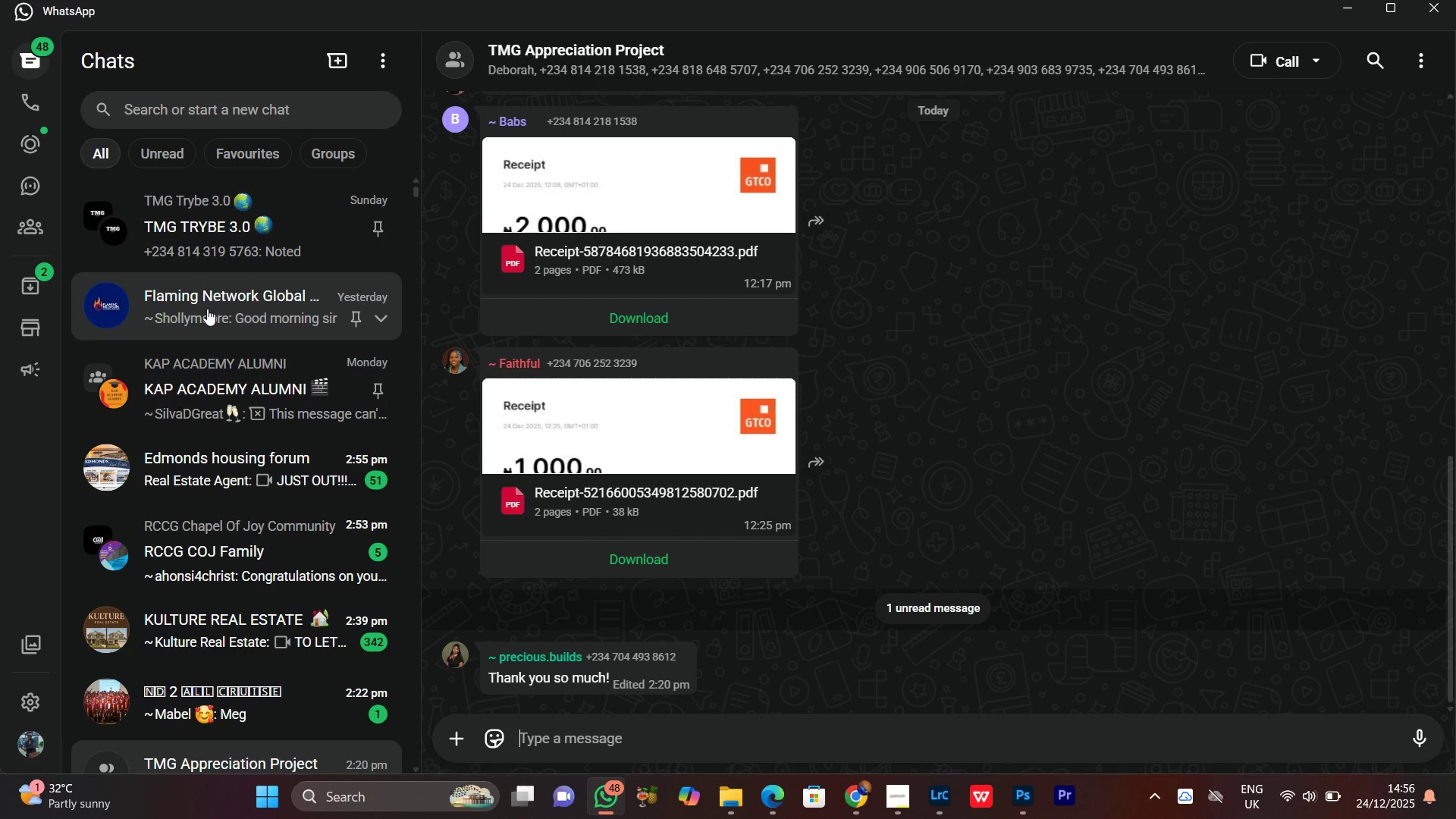 
left_click([207, 309])
 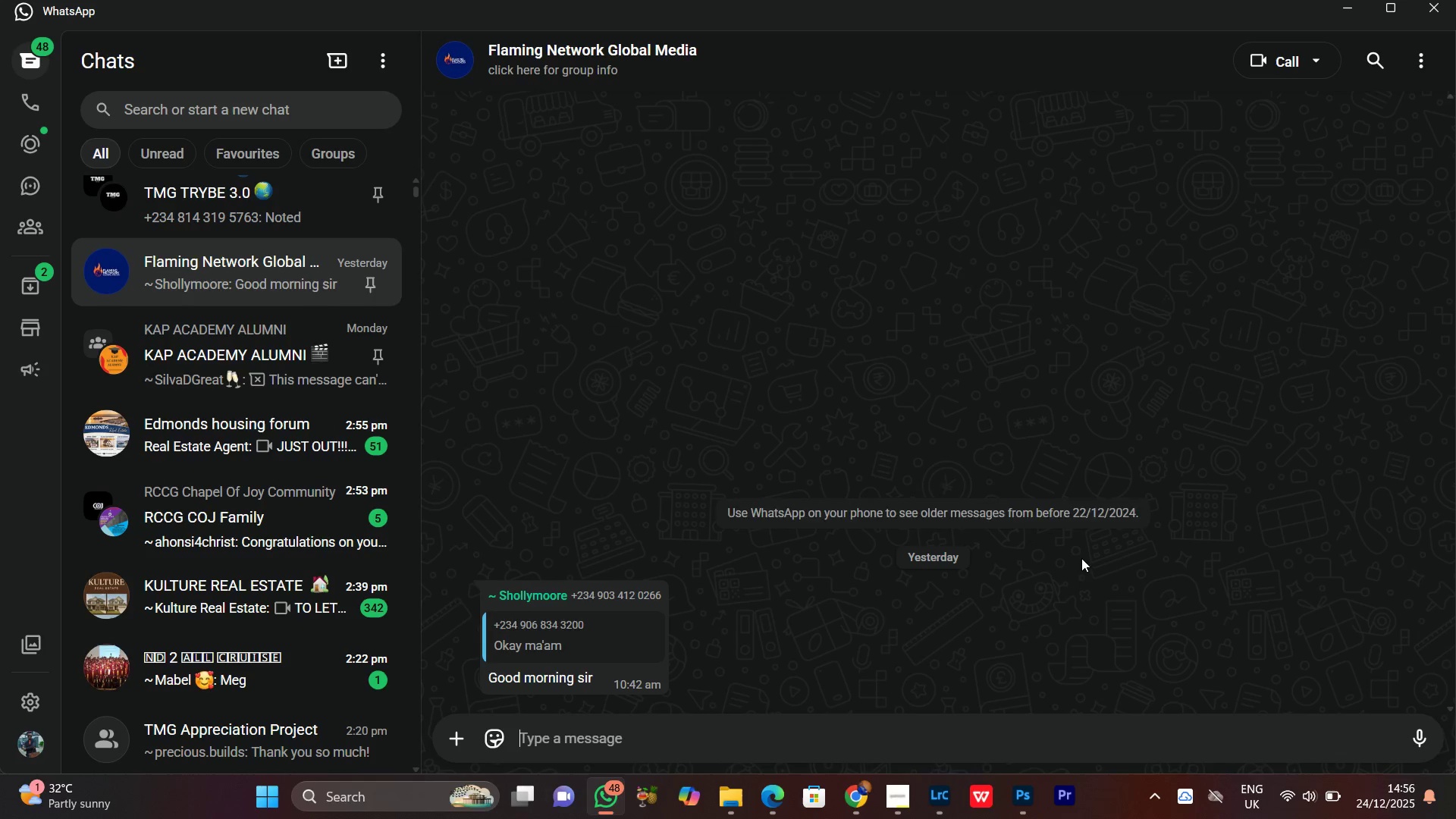 
scroll: coordinate [1151, 485], scroll_direction: down, amount: 11.0
 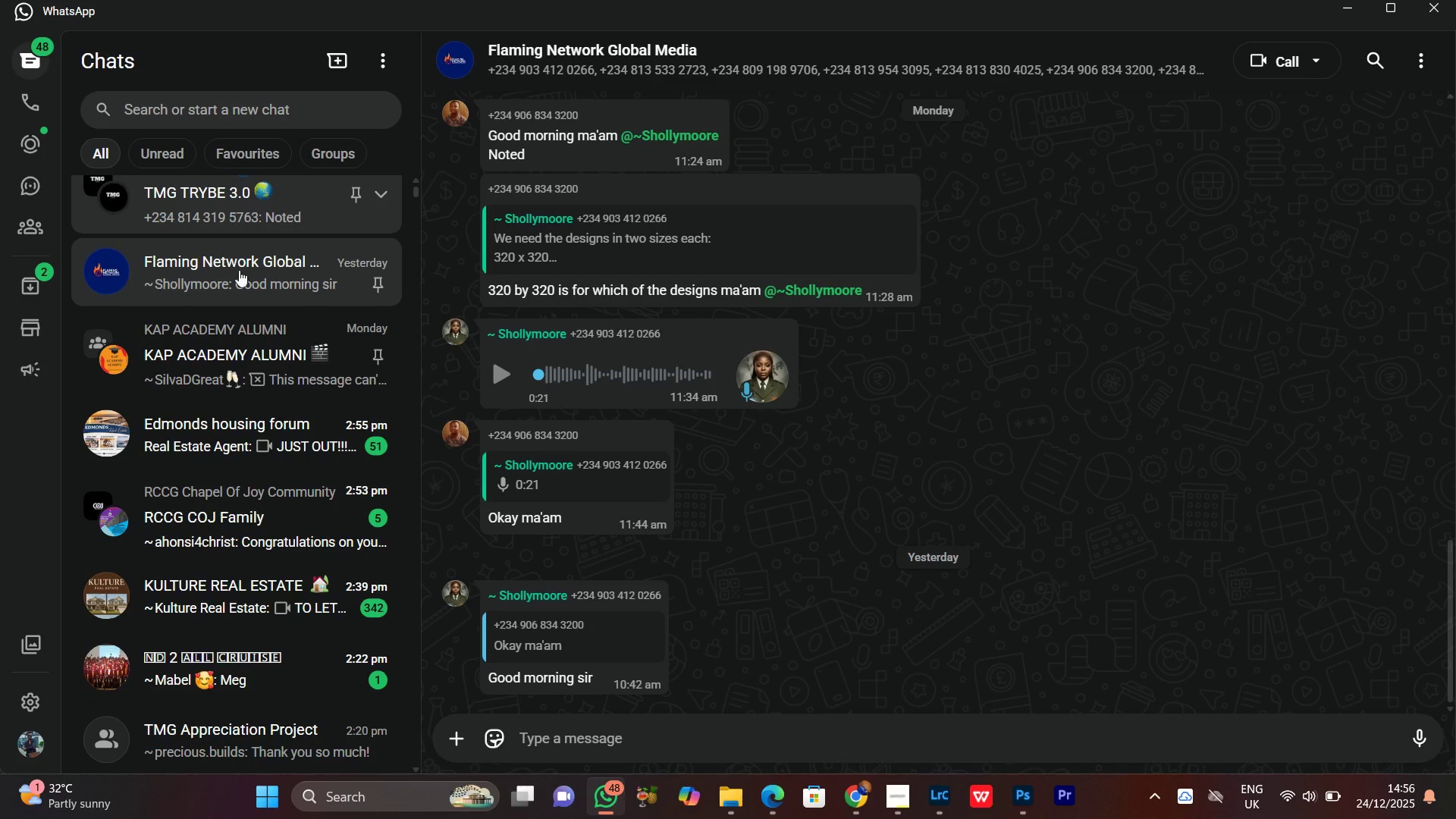 
scroll: coordinate [268, 344], scroll_direction: up, amount: 6.0
 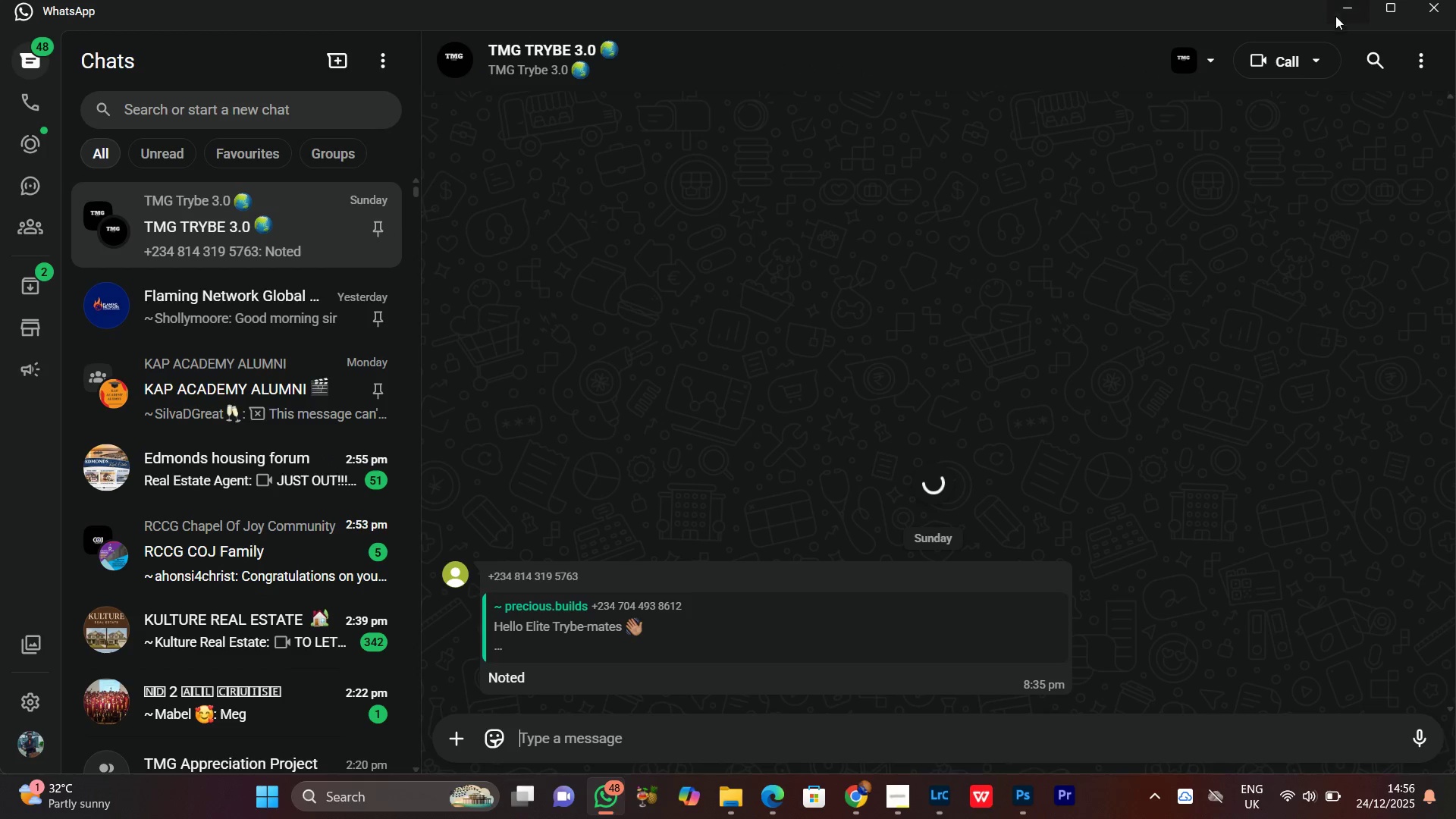 
left_click([1342, 0])
 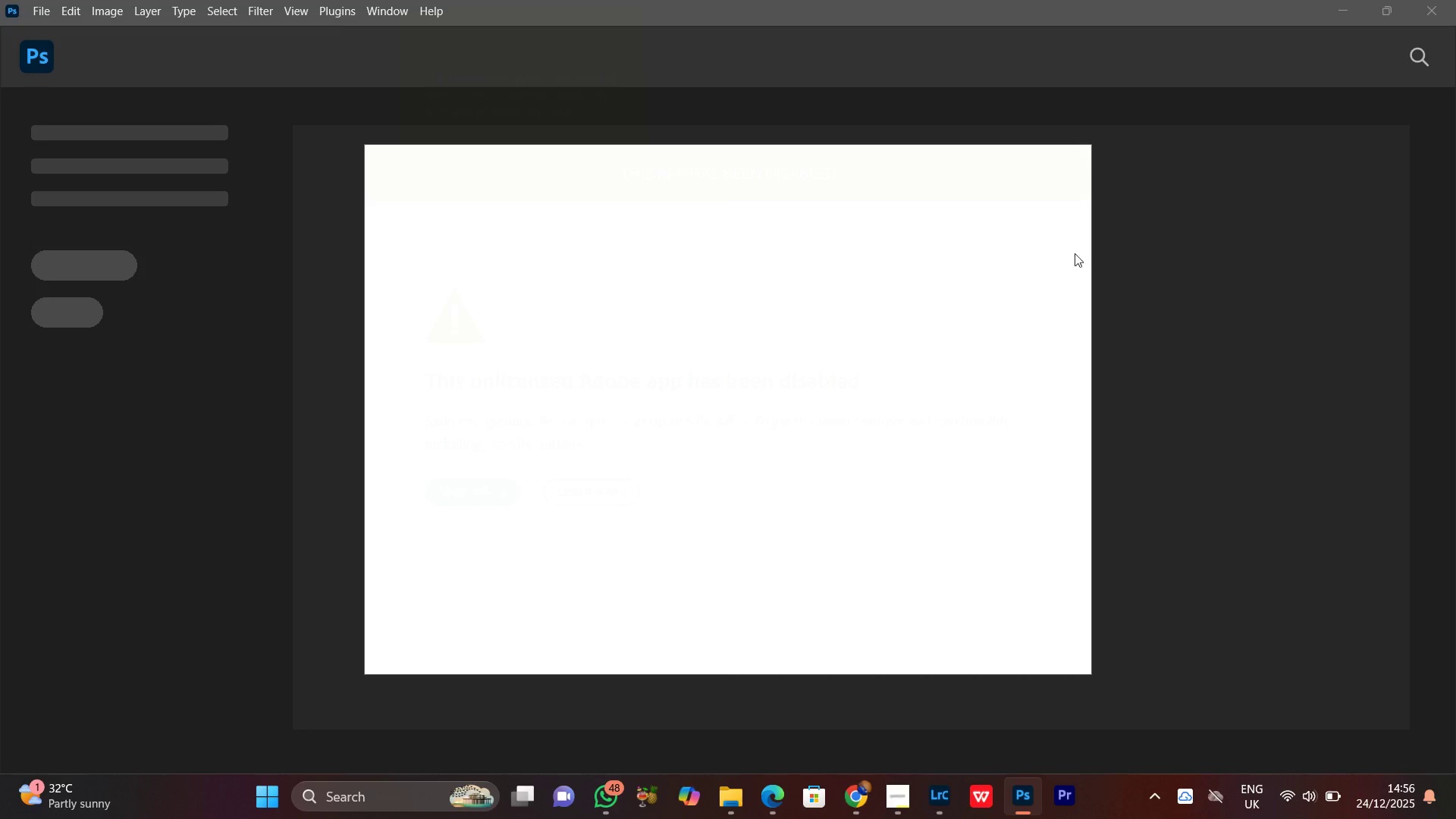 
wait(5.41)
 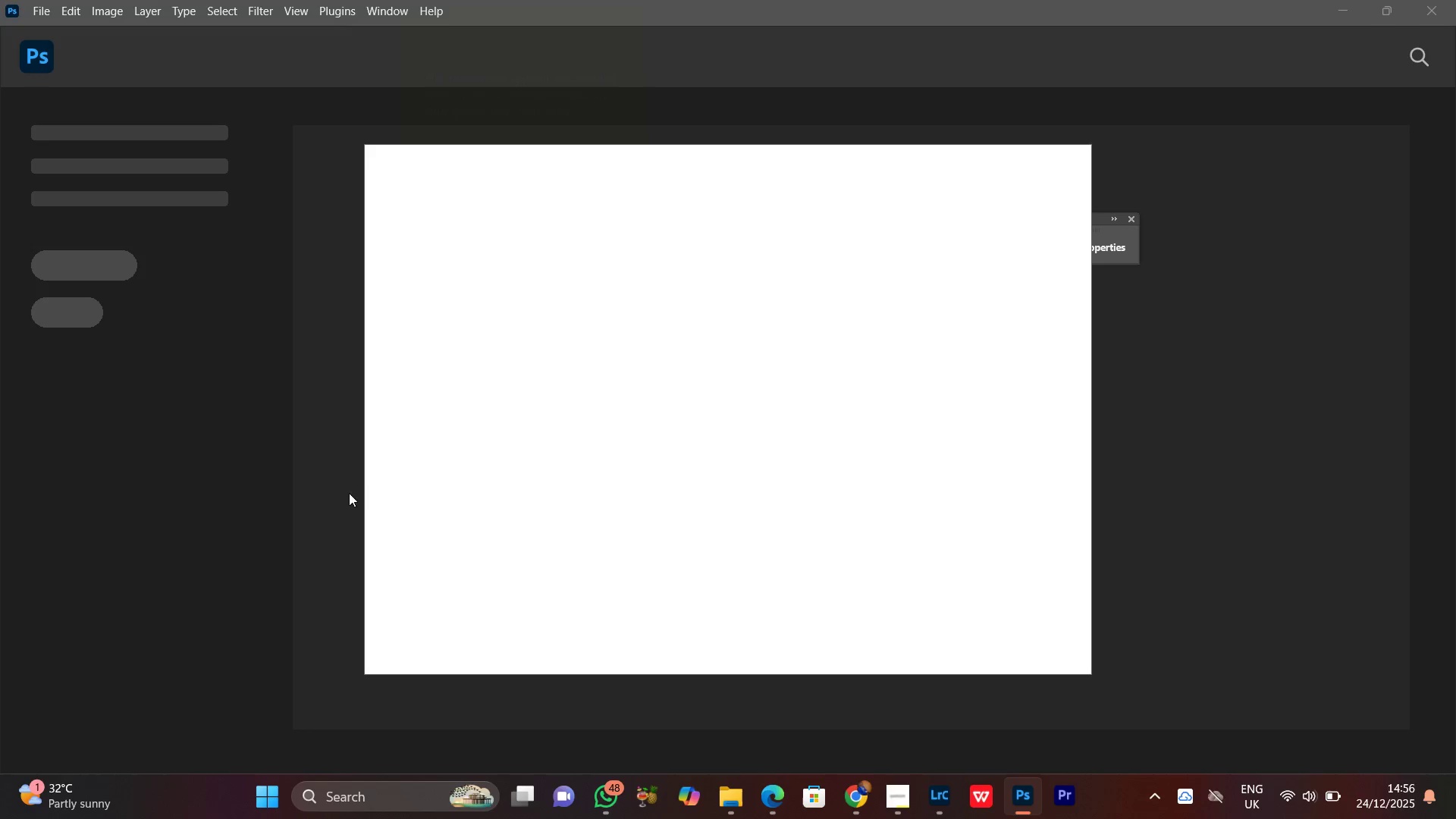 
left_click([487, 491])